 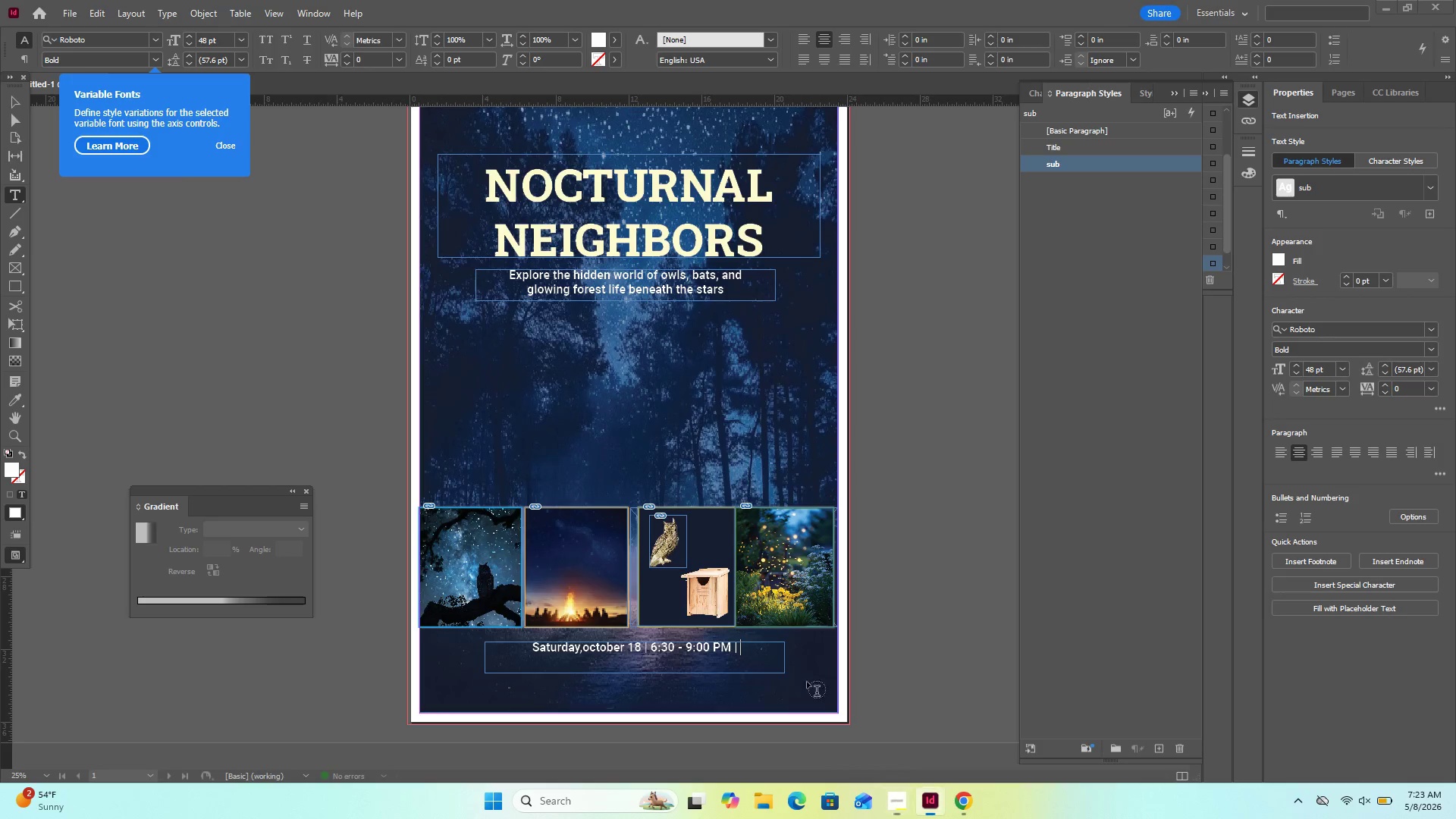 
key(Control+V)
 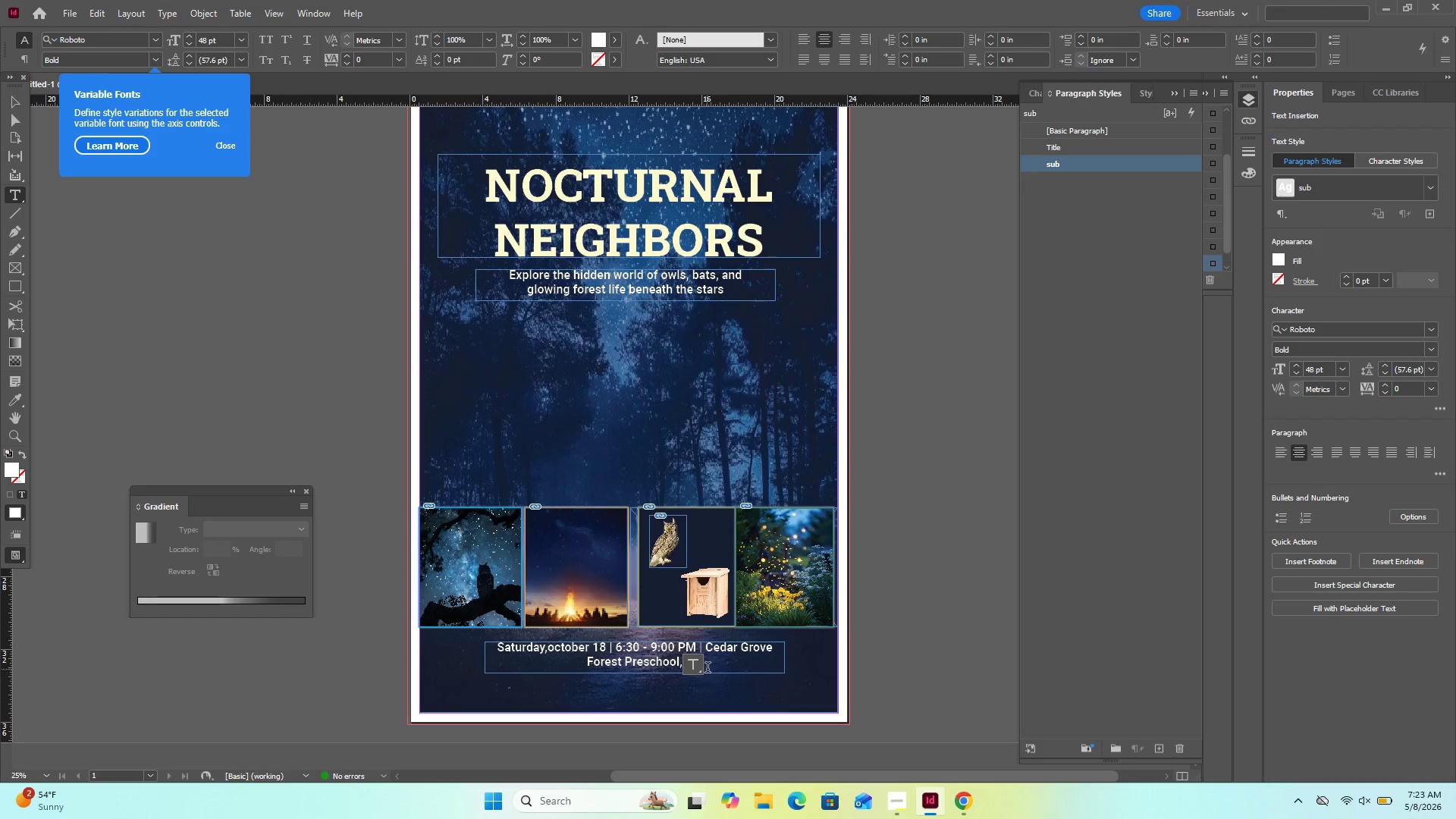 
left_click([674, 667])
 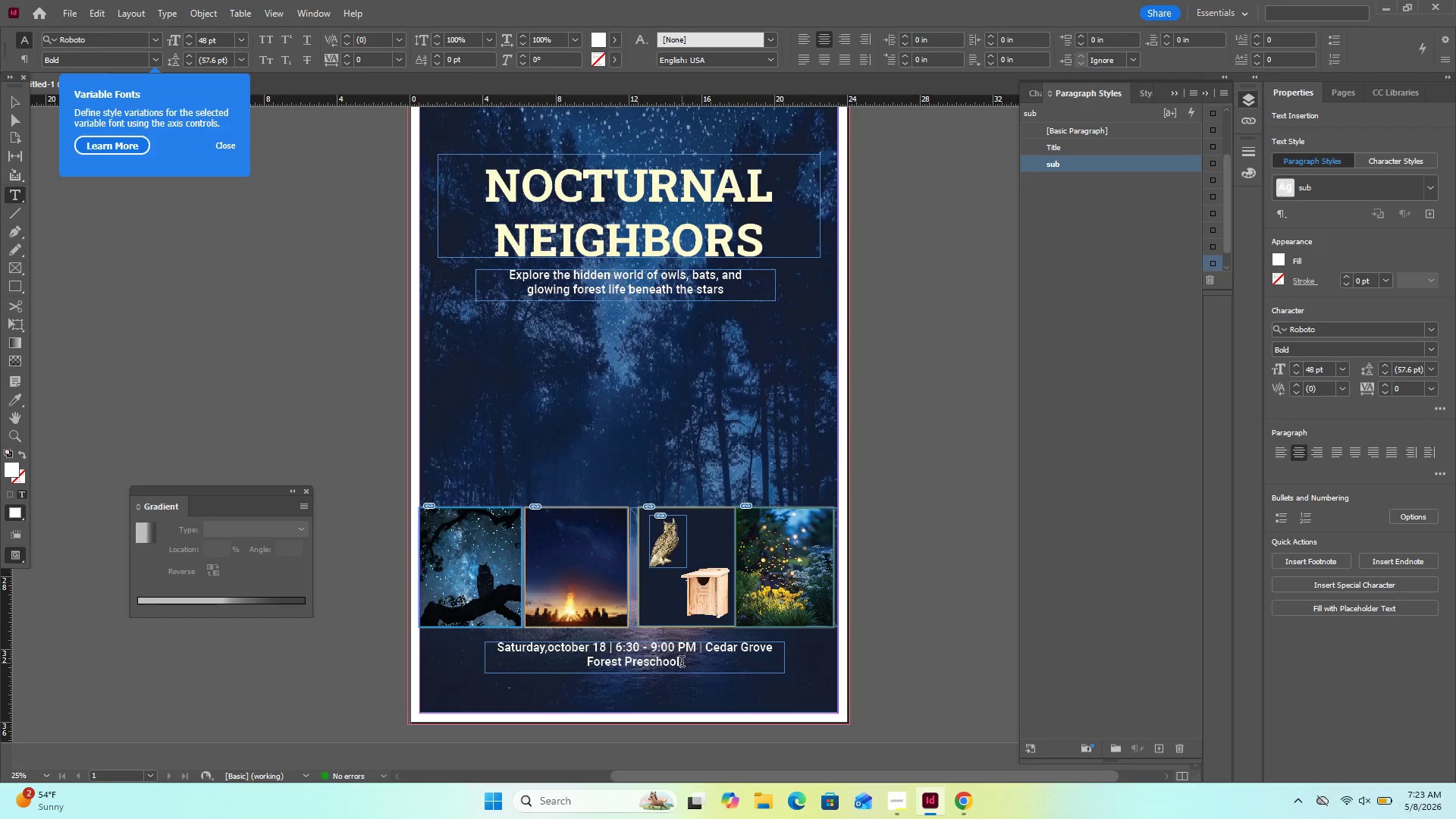 
key(ArrowRight)
 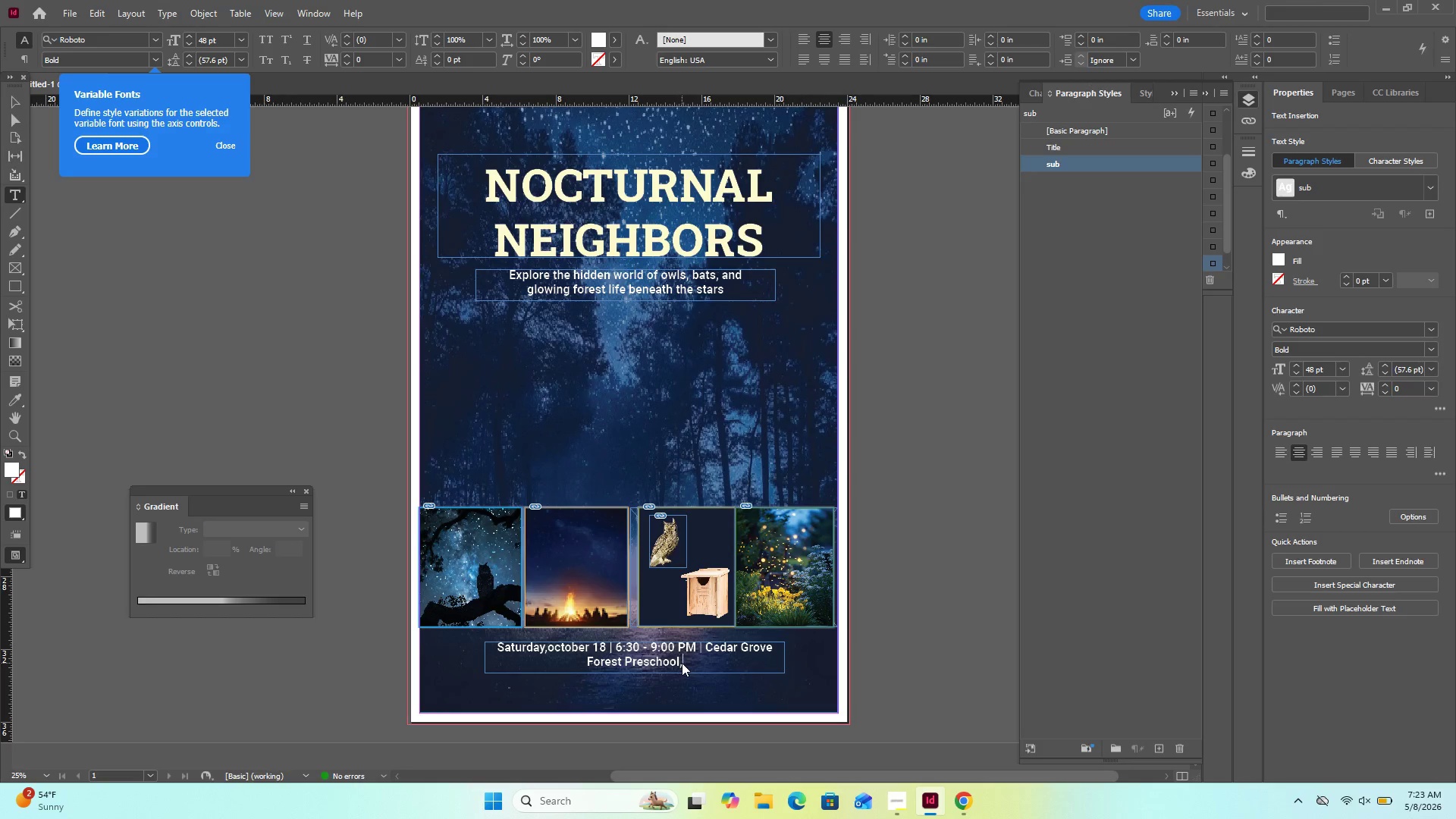 
key(ArrowRight)
 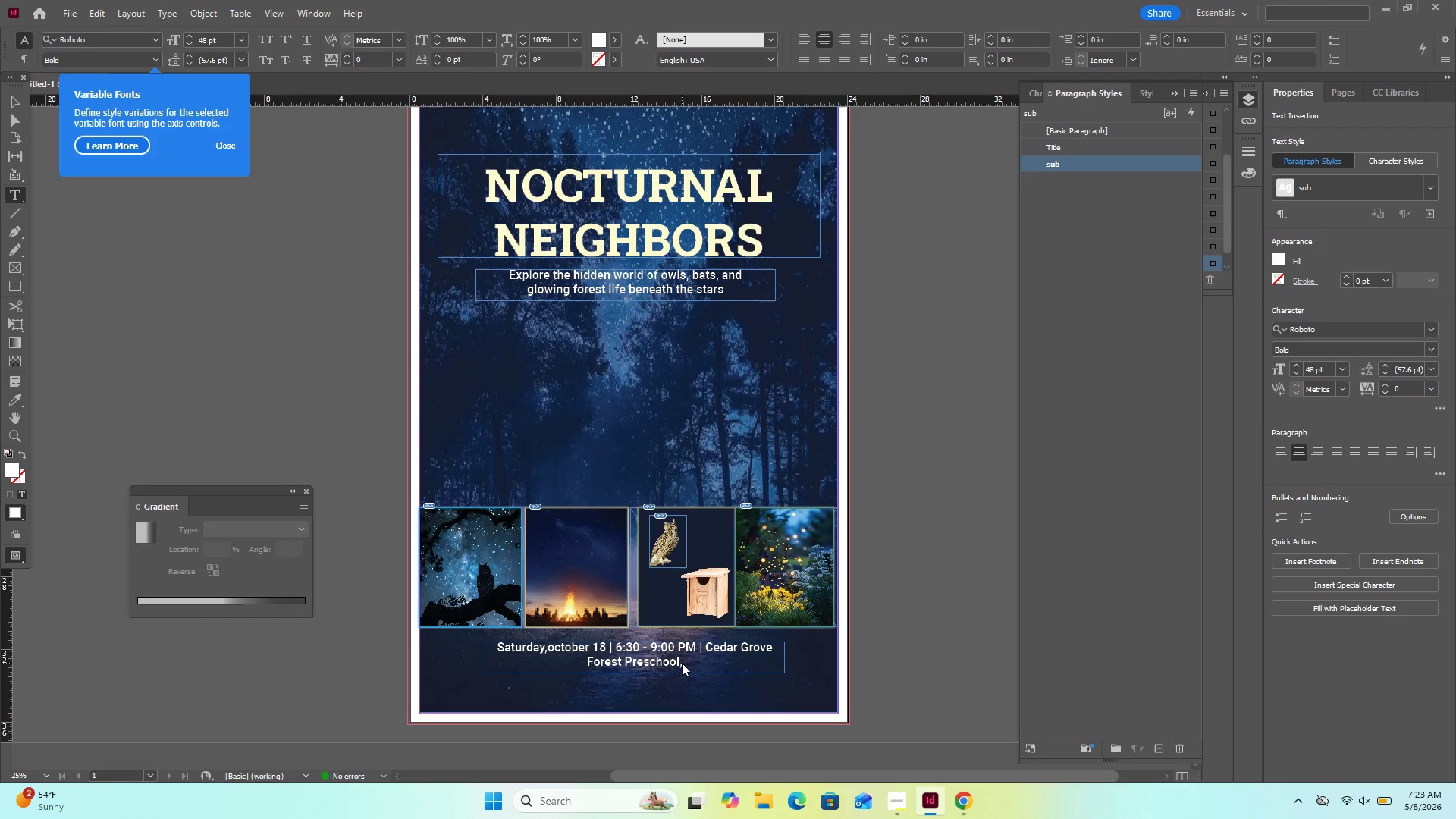 
key(Backspace)
 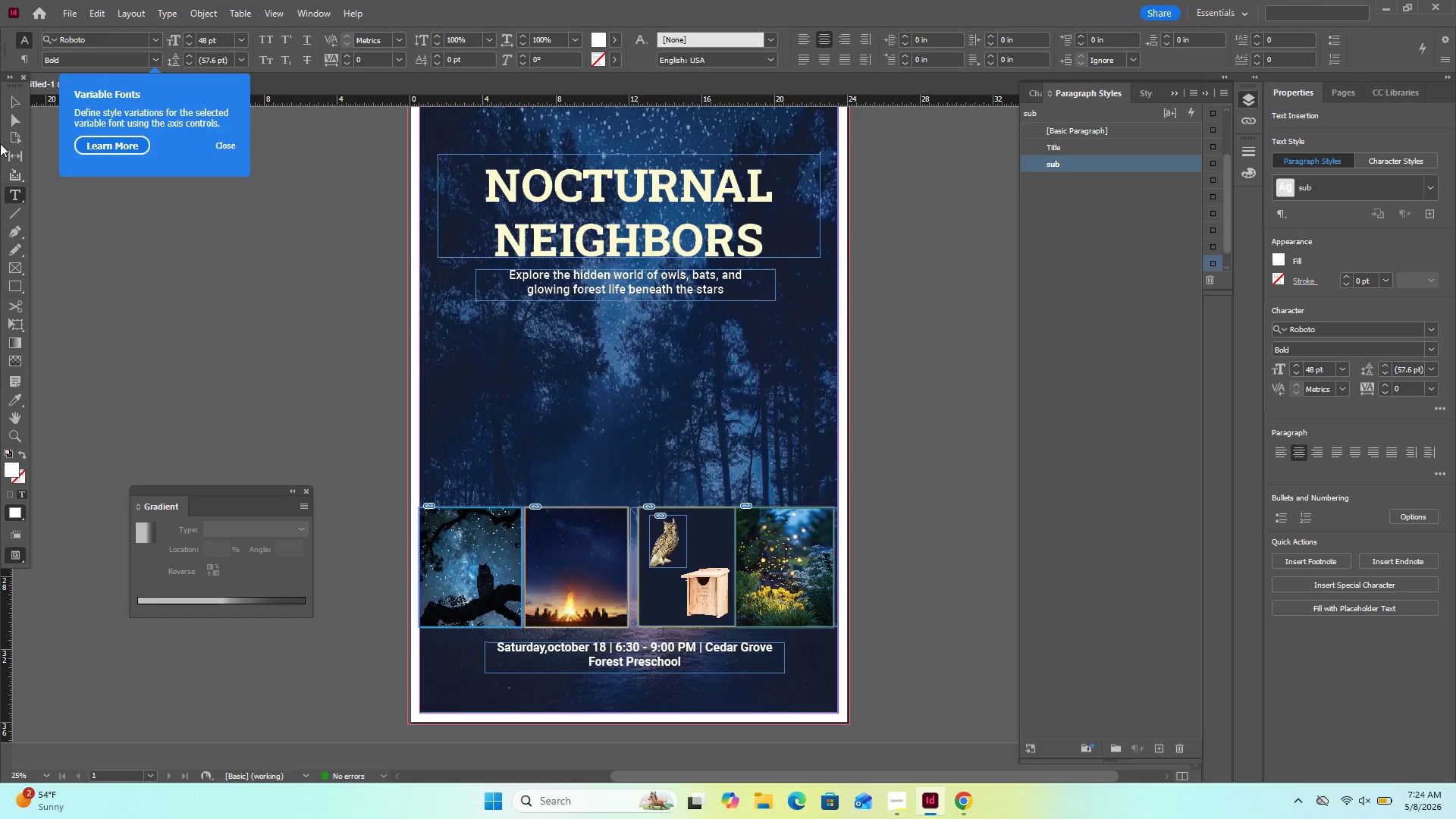 
left_click([12, 107])
 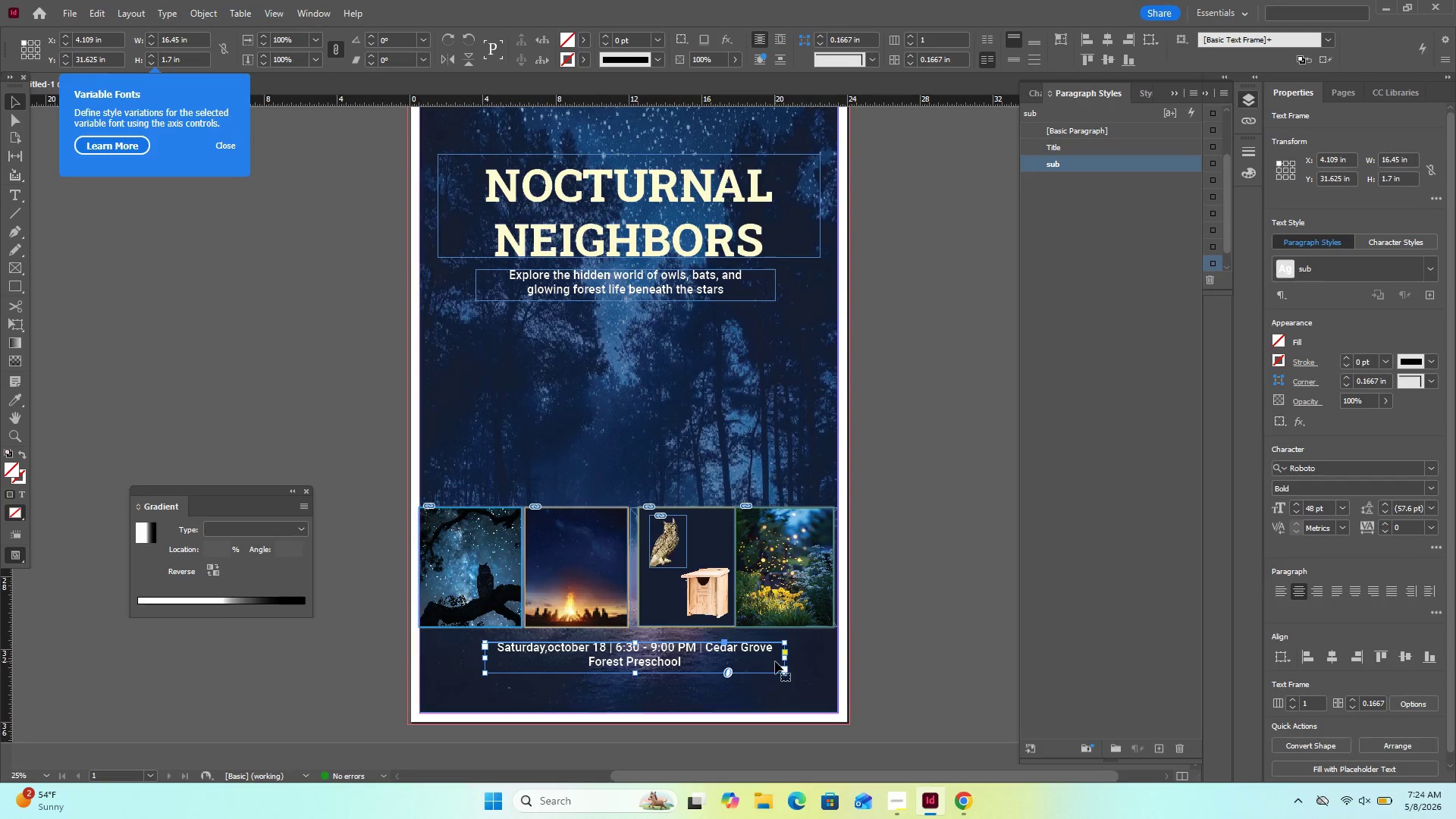 
left_click_drag(start_coordinate=[783, 659], to_coordinate=[879, 643])
 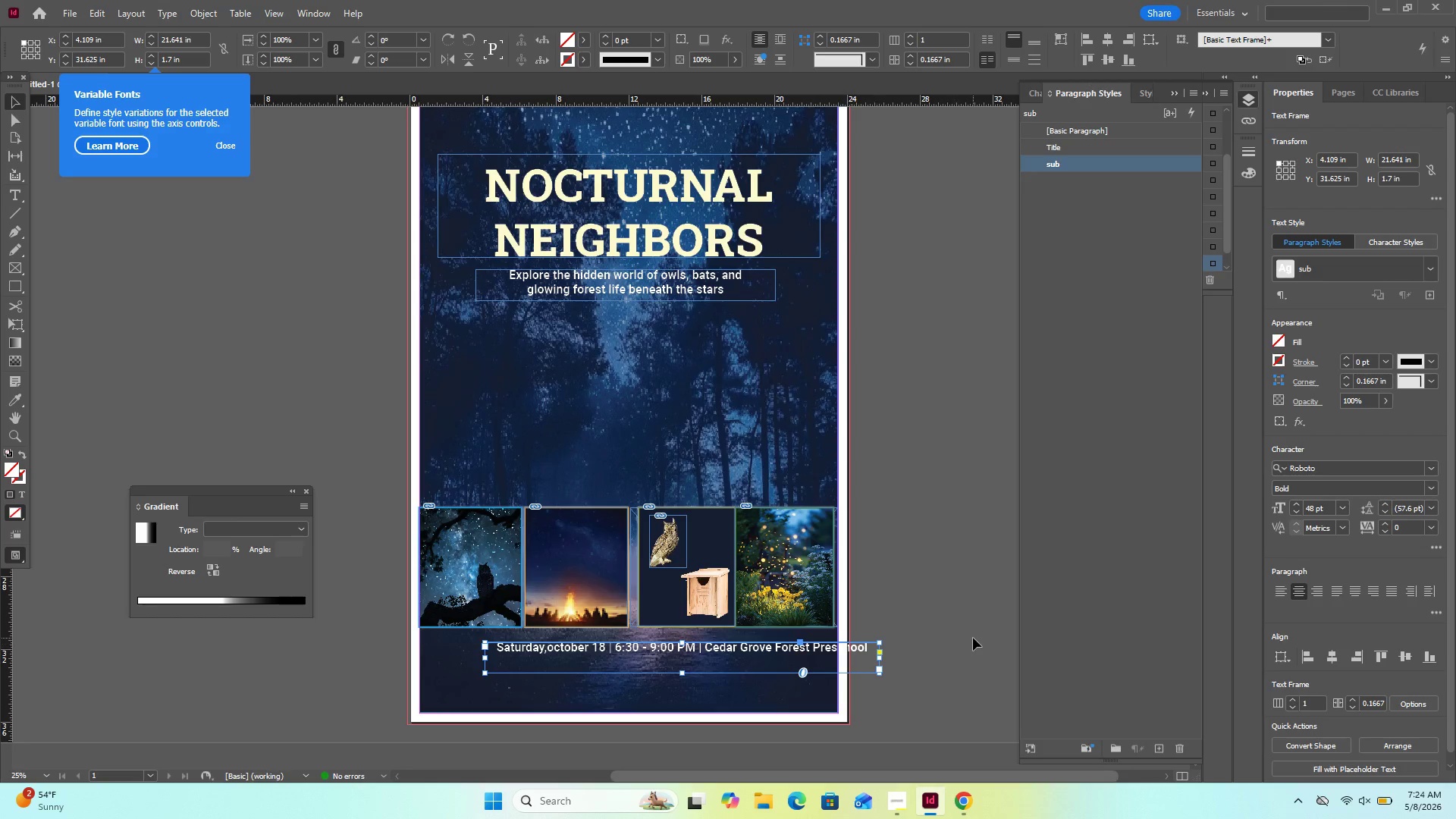 
left_click_drag(start_coordinate=[973, 638], to_coordinate=[968, 639])
 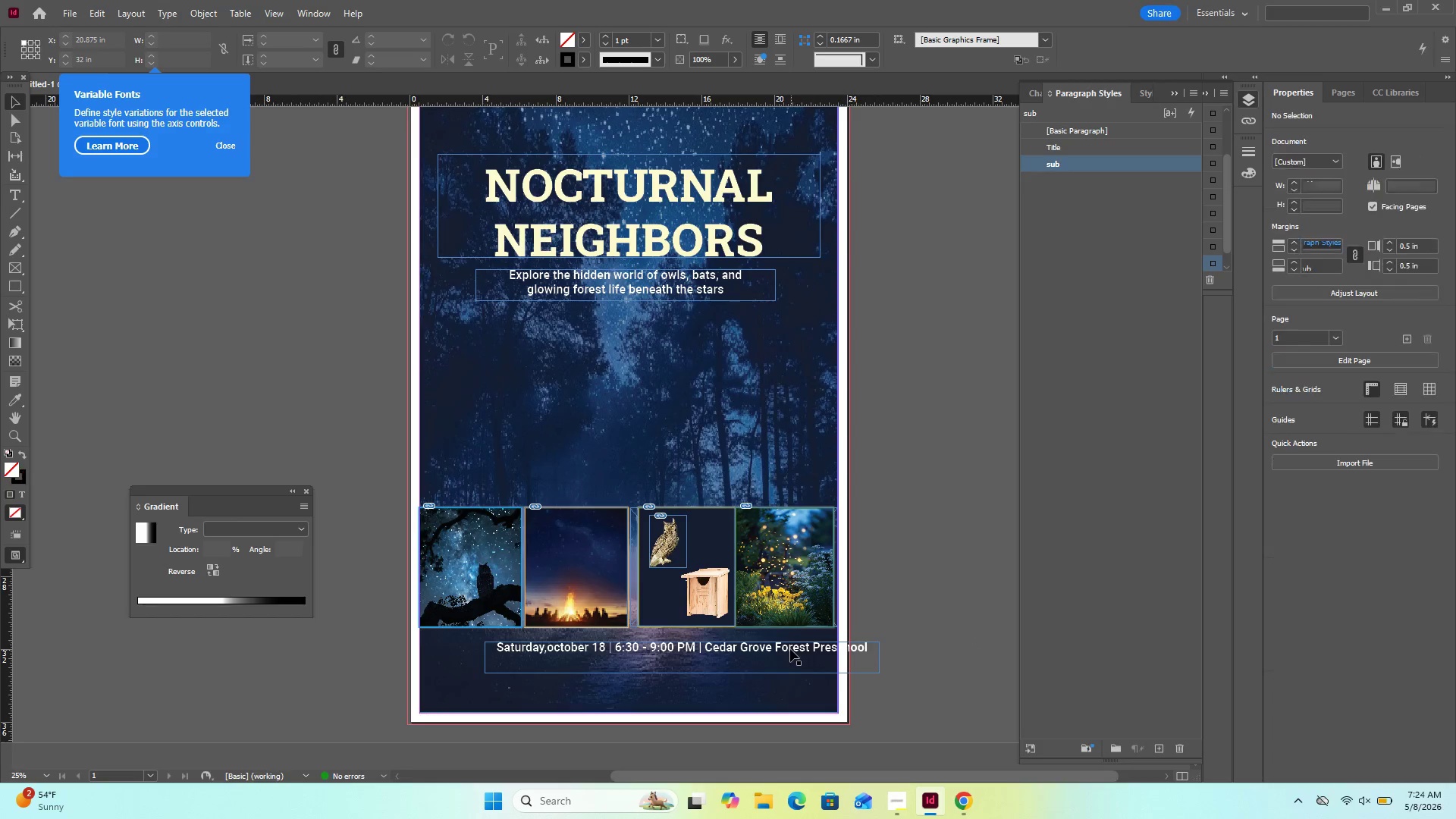 
left_click_drag(start_coordinate=[790, 649], to_coordinate=[740, 651])
 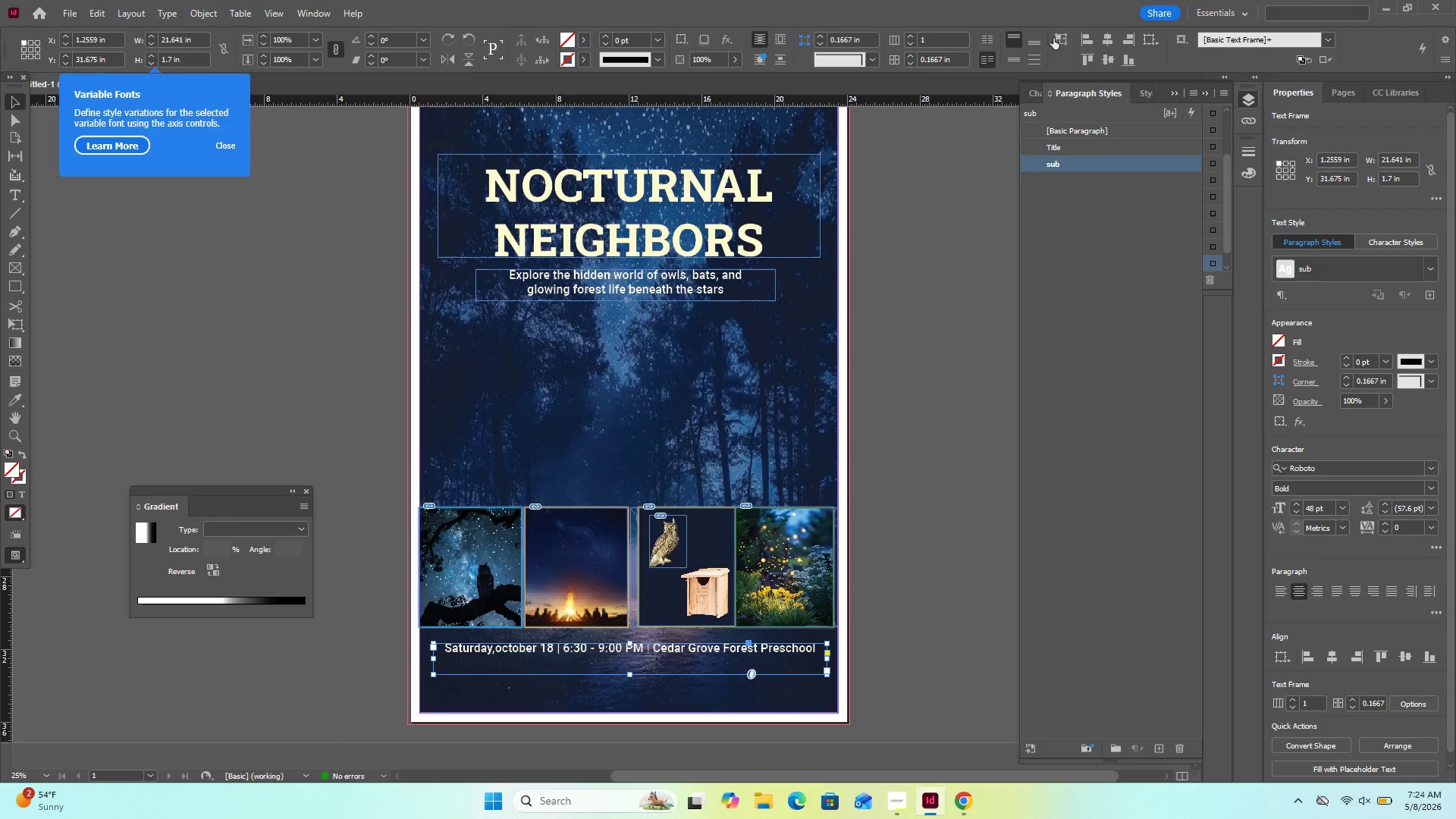 
left_click([1107, 37])
 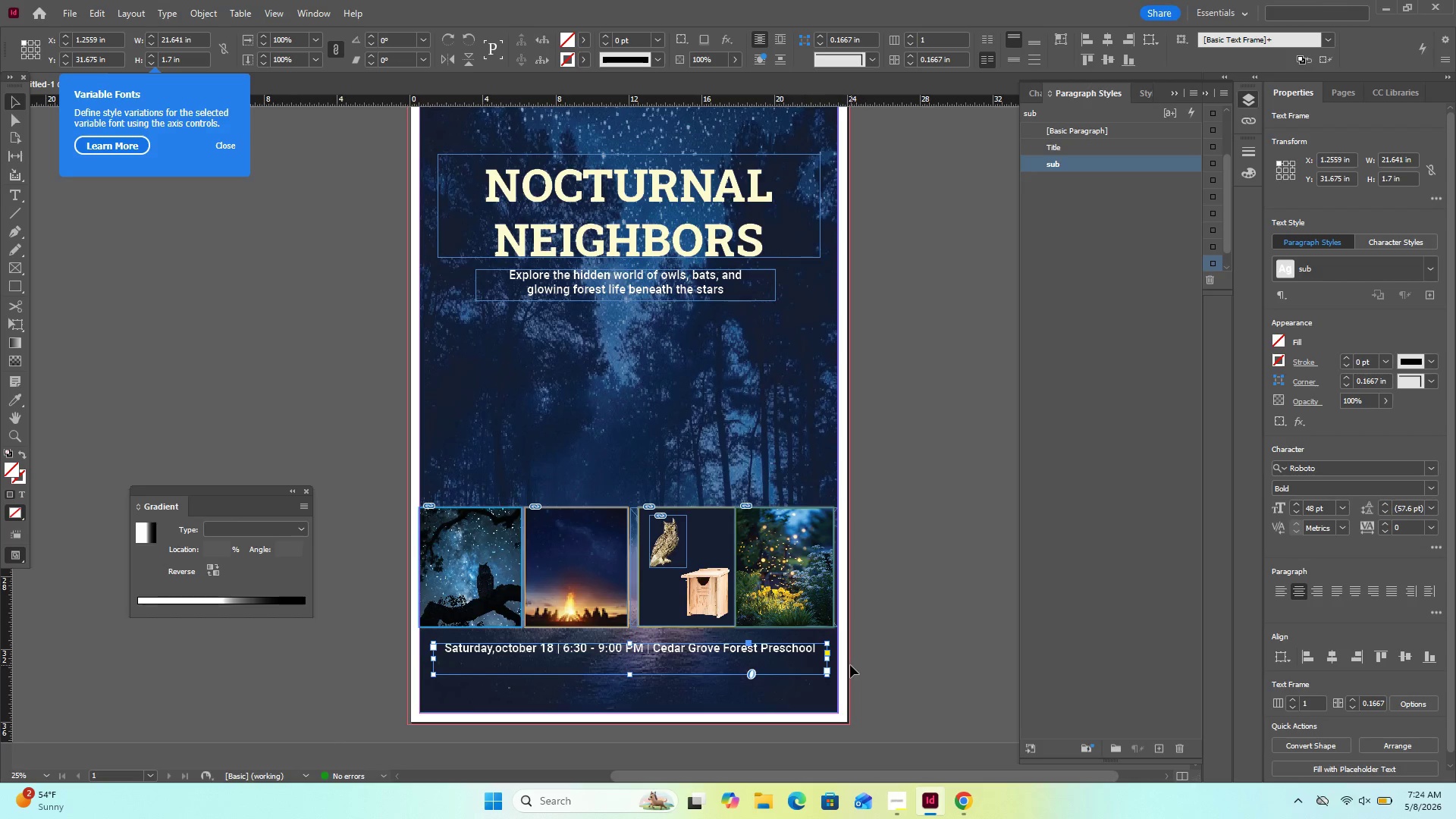 
left_click_drag(start_coordinate=[886, 648], to_coordinate=[741, 712])
 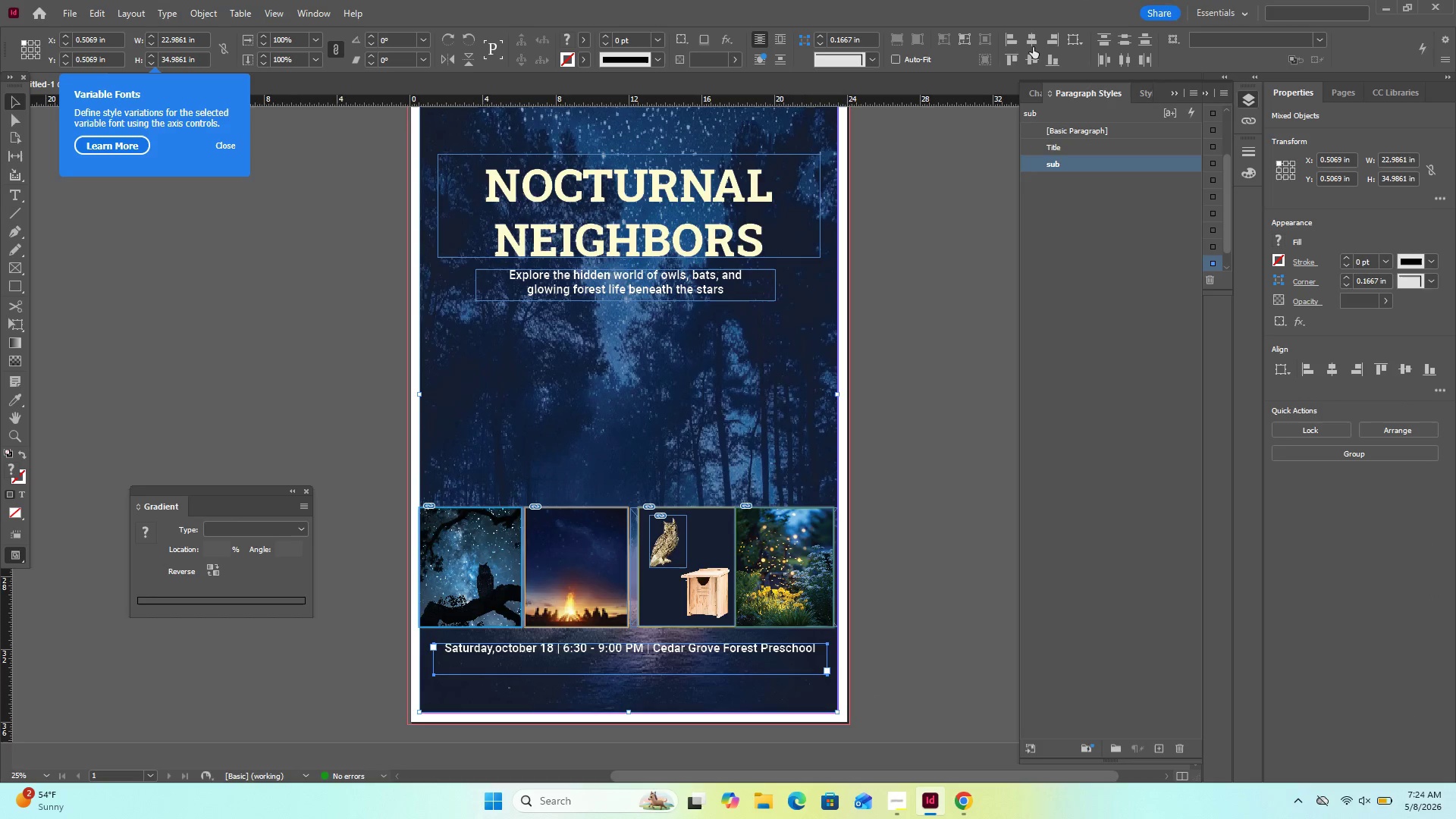 
left_click([1031, 39])
 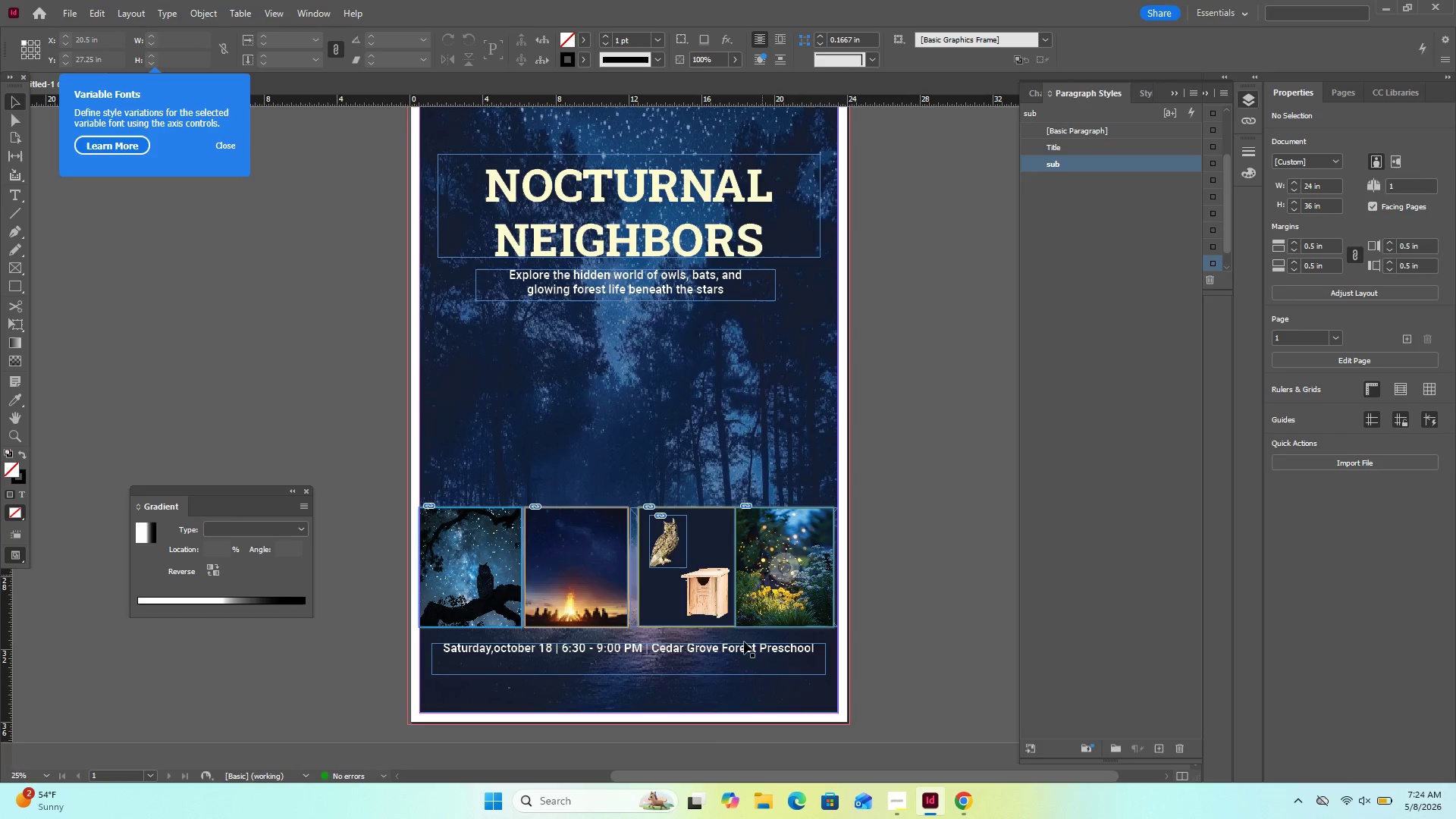 
left_click([713, 661])
 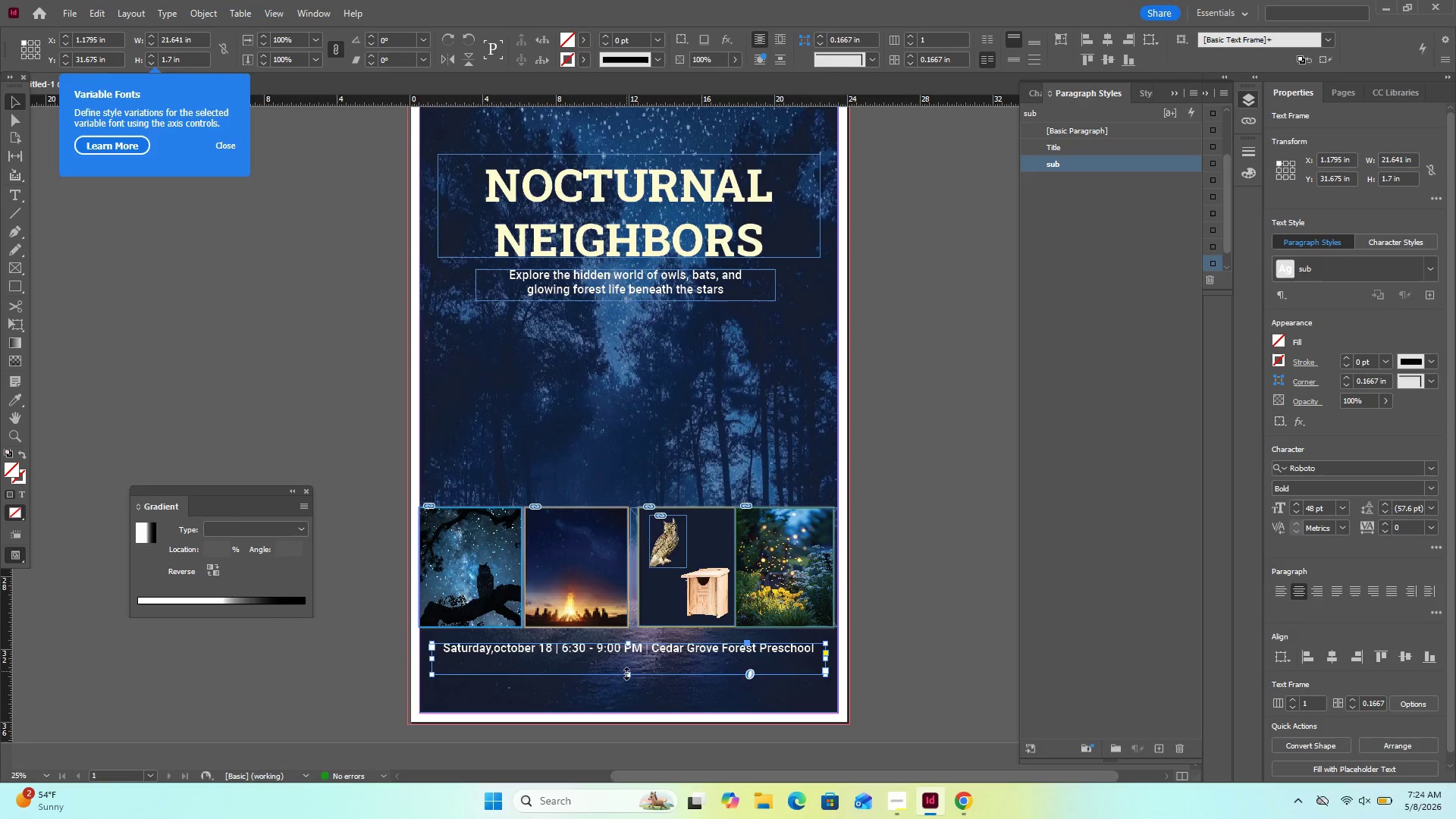 
left_click_drag(start_coordinate=[626, 673], to_coordinate=[635, 661])
 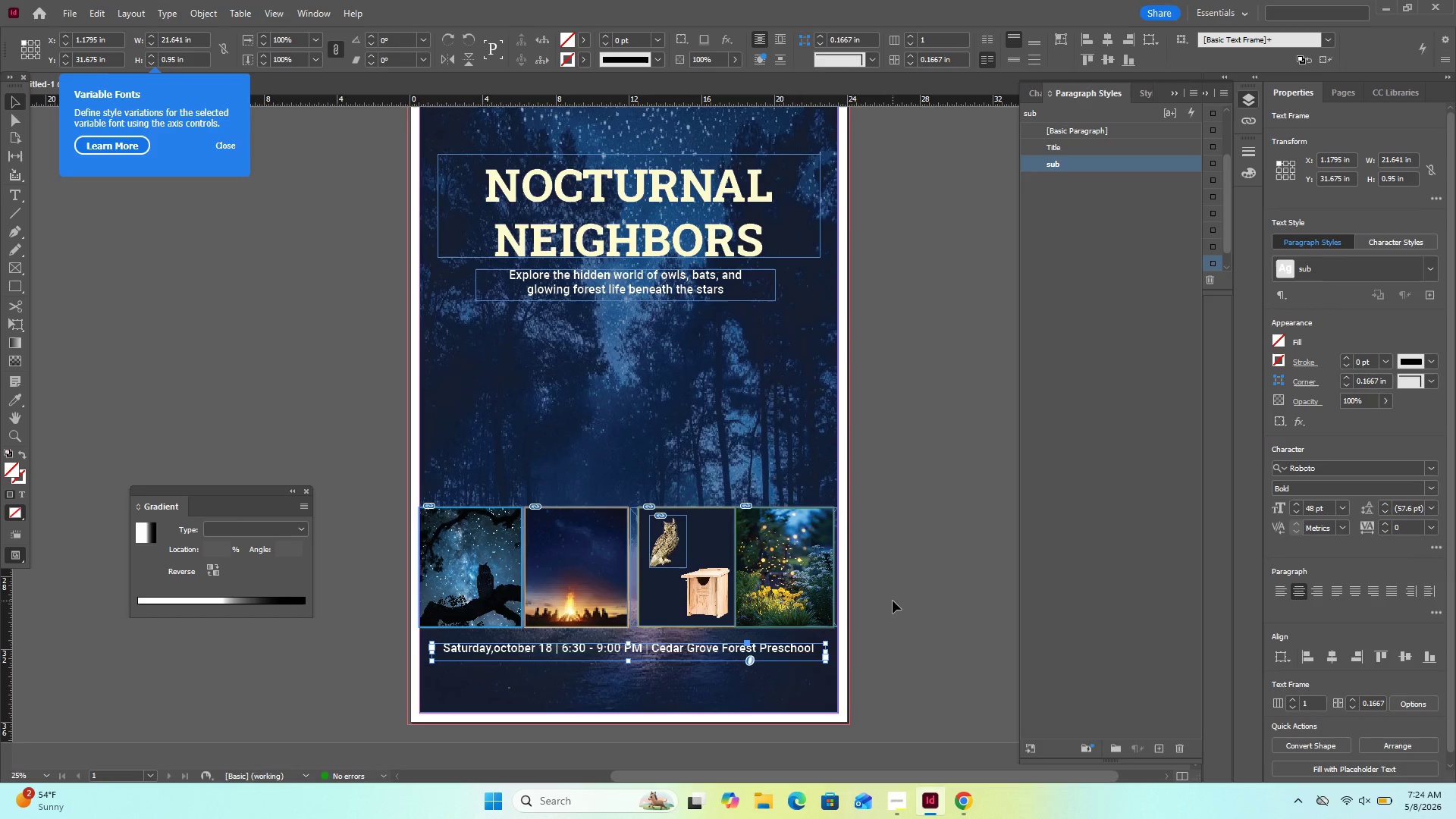 
left_click([893, 601])
 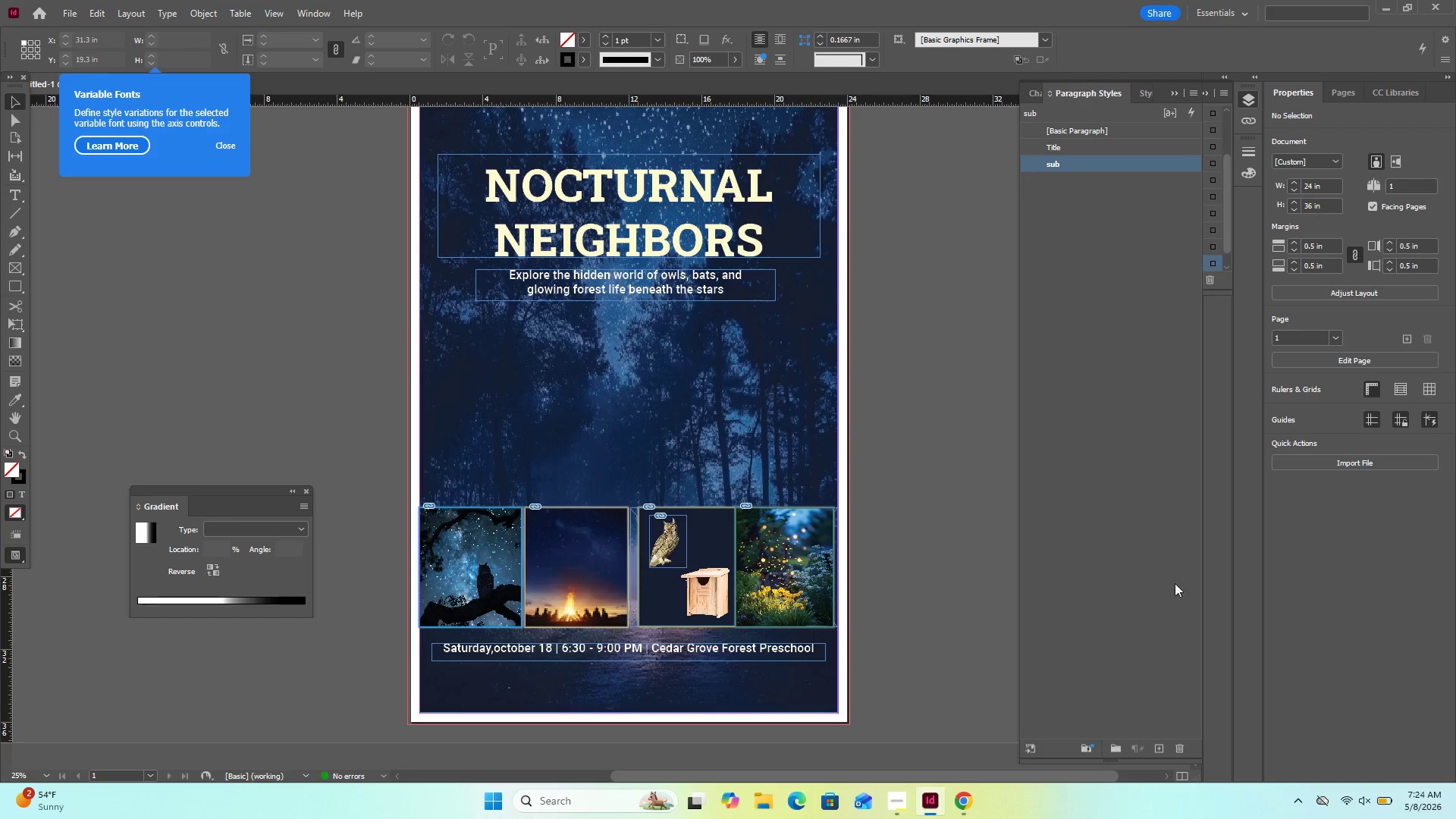 
wait(6.88)
 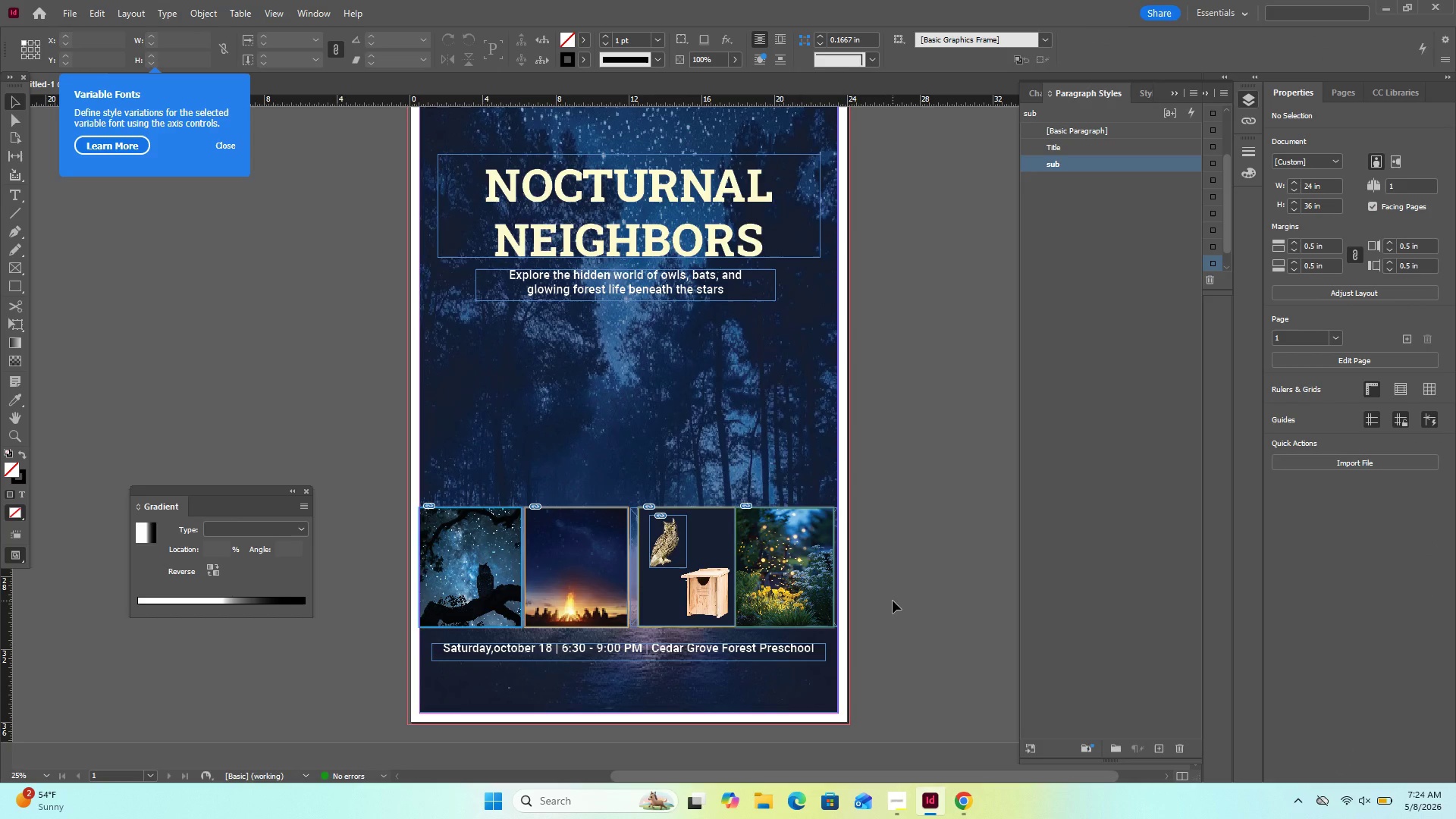 
left_click([1159, 751])
 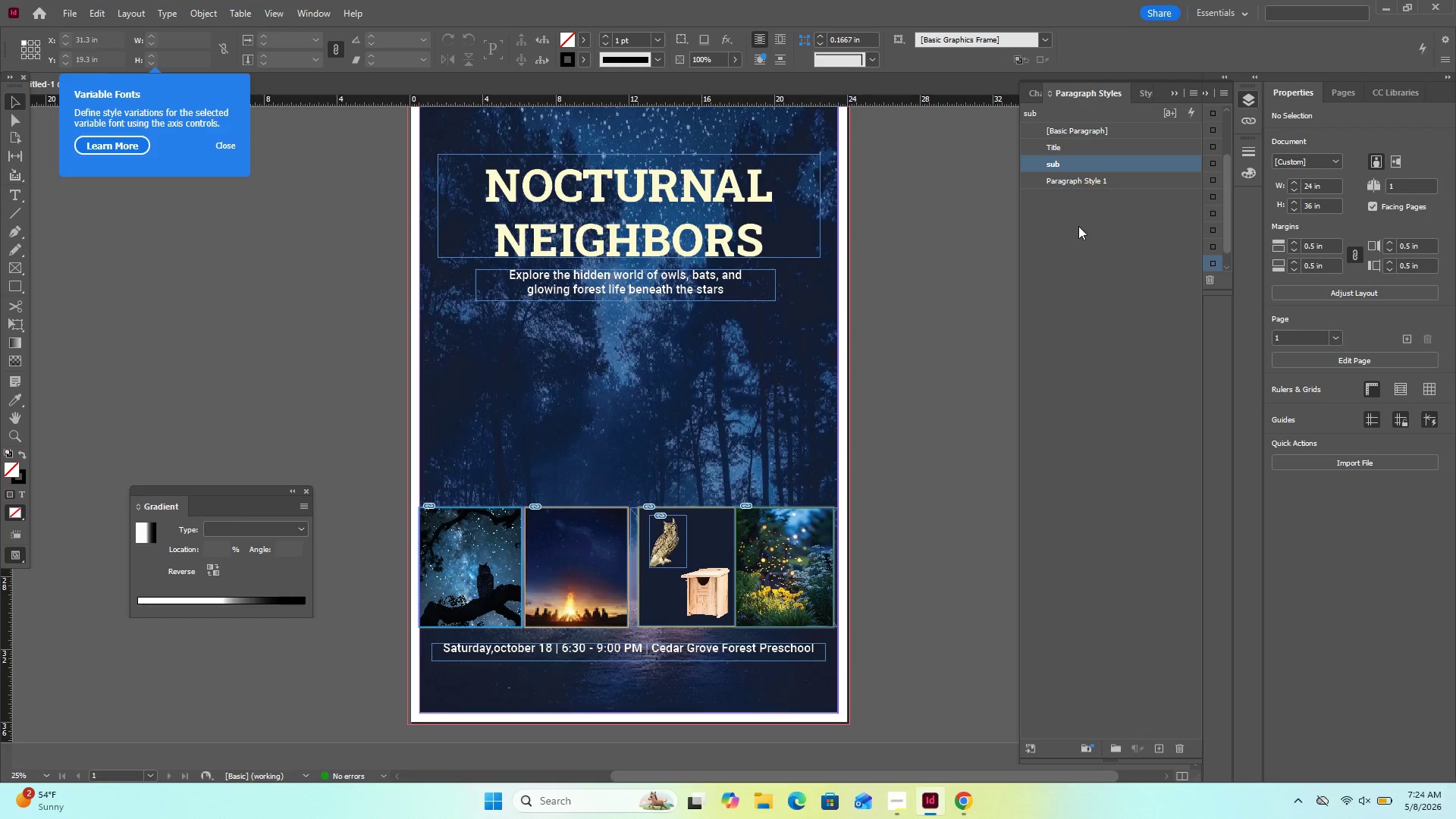 
double_click([1091, 173])
 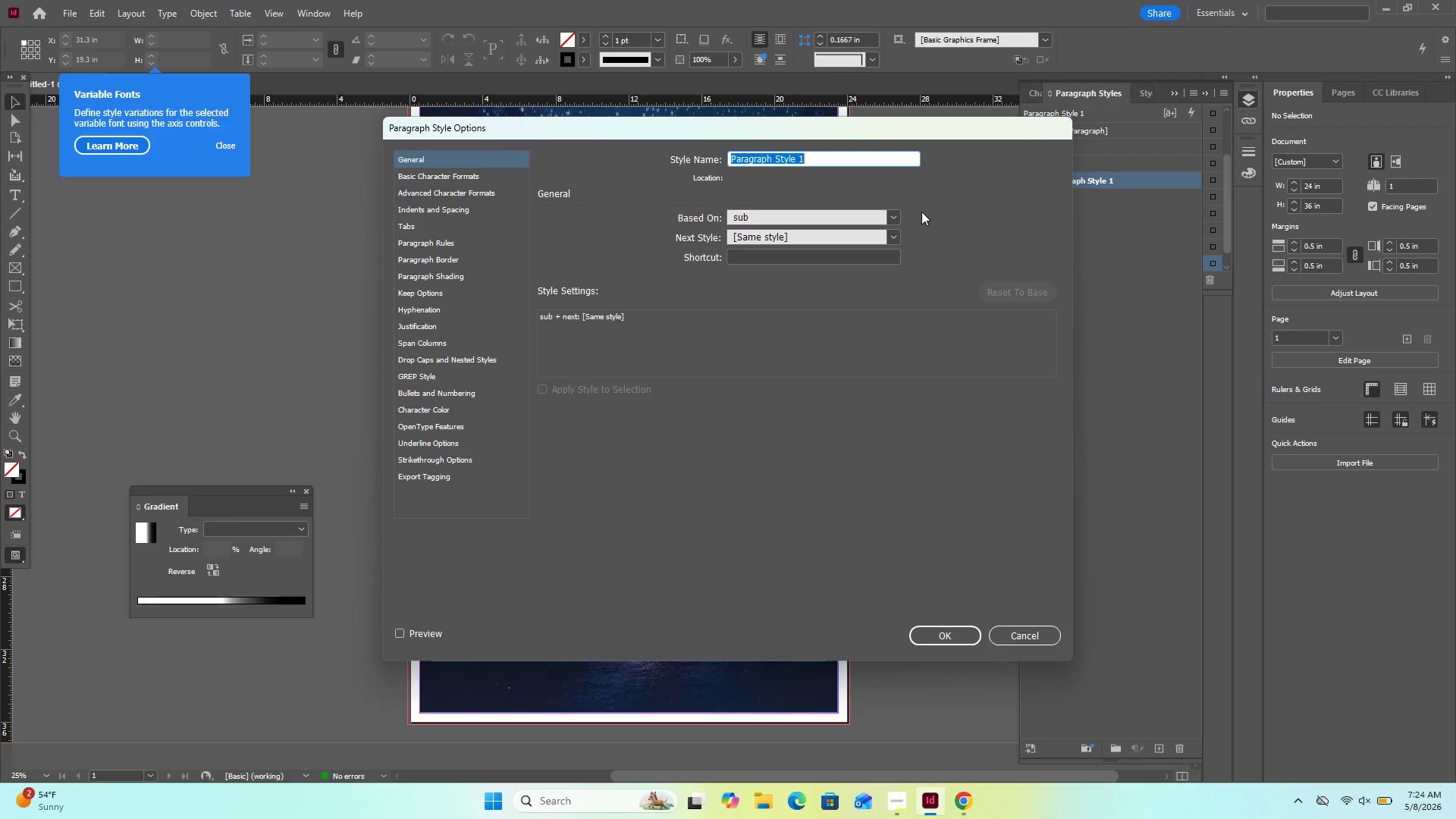 
type(link)
 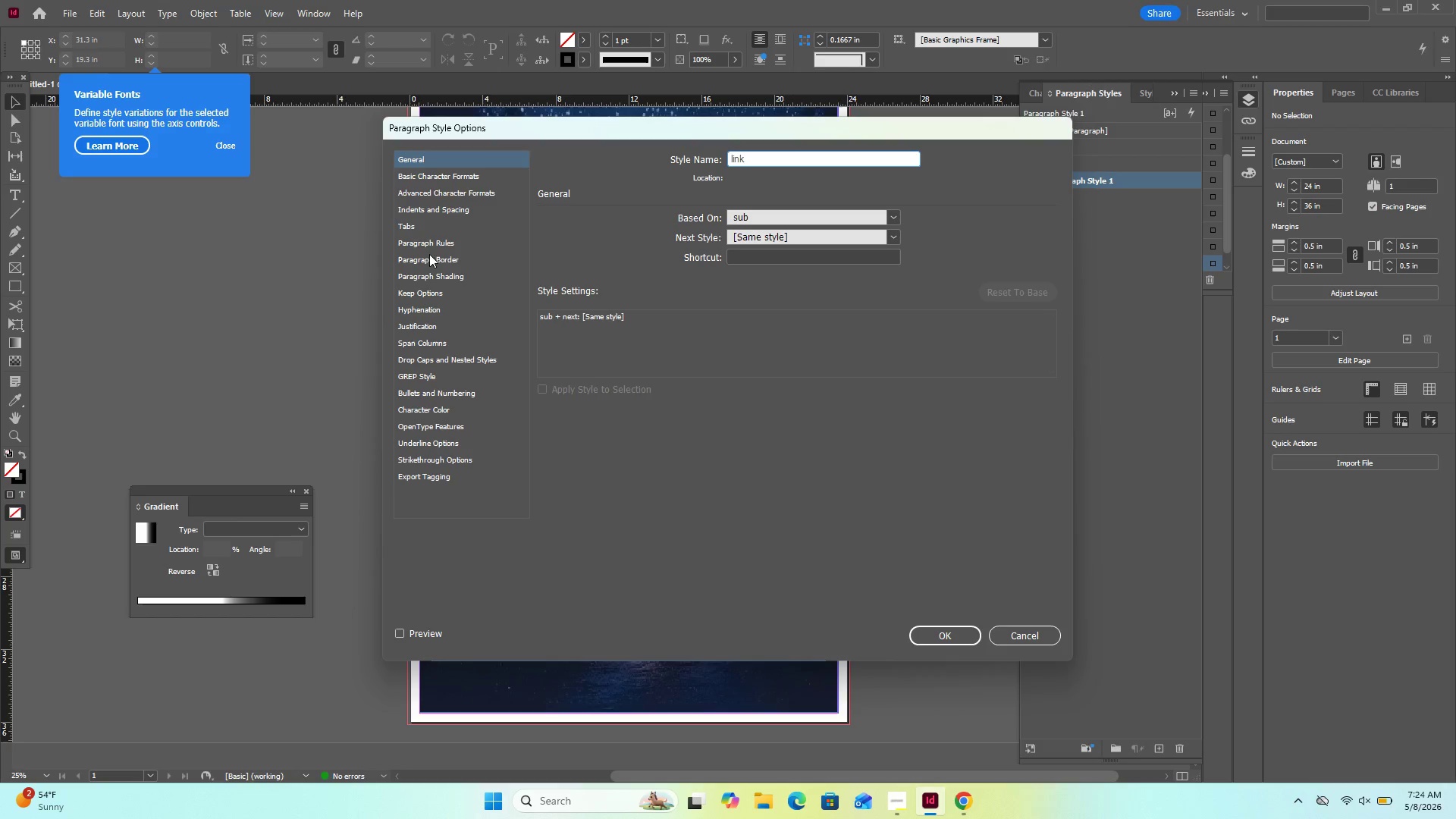 
wait(5.2)
 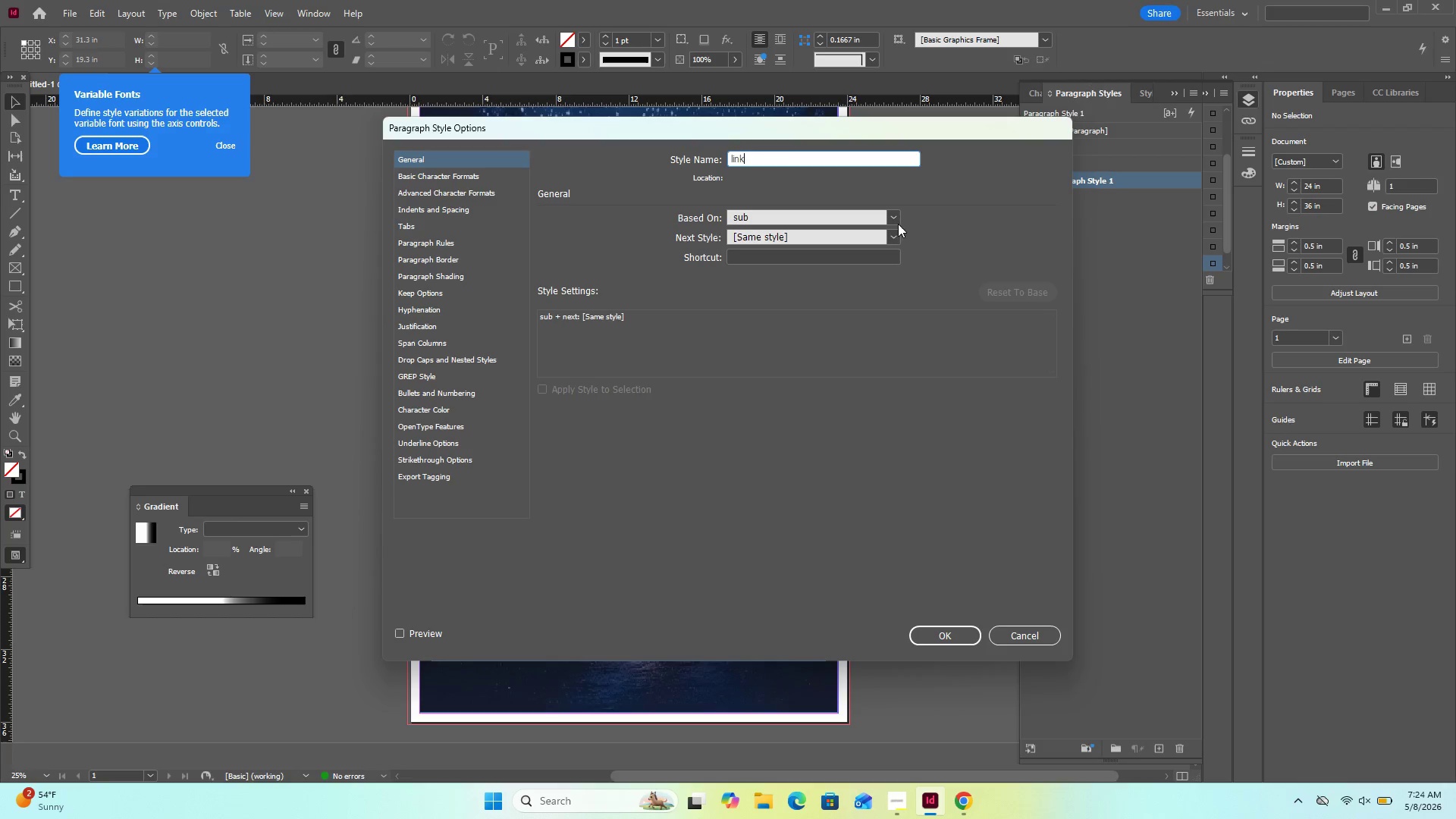 
left_click([460, 173])
 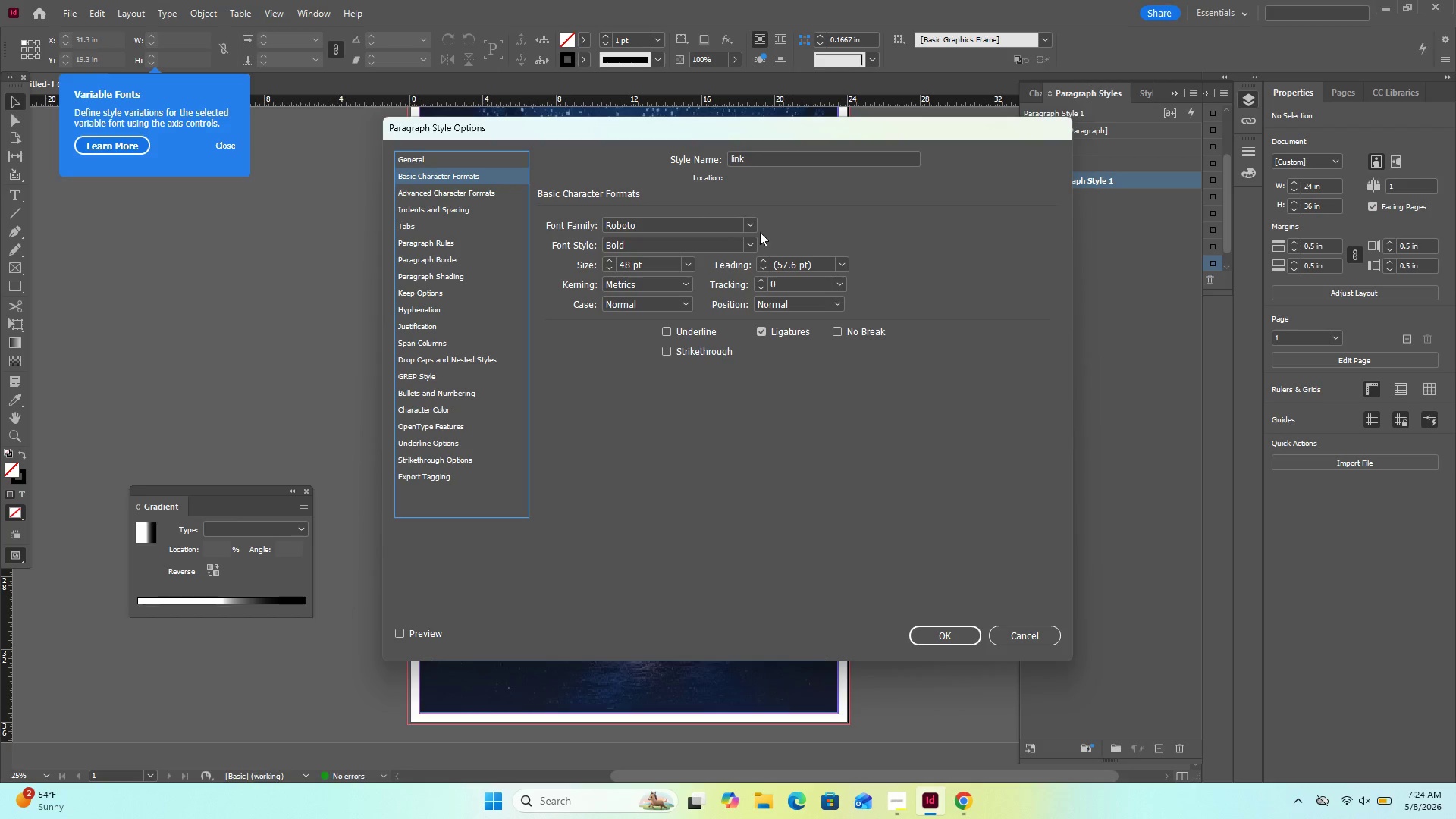 
left_click([745, 241])
 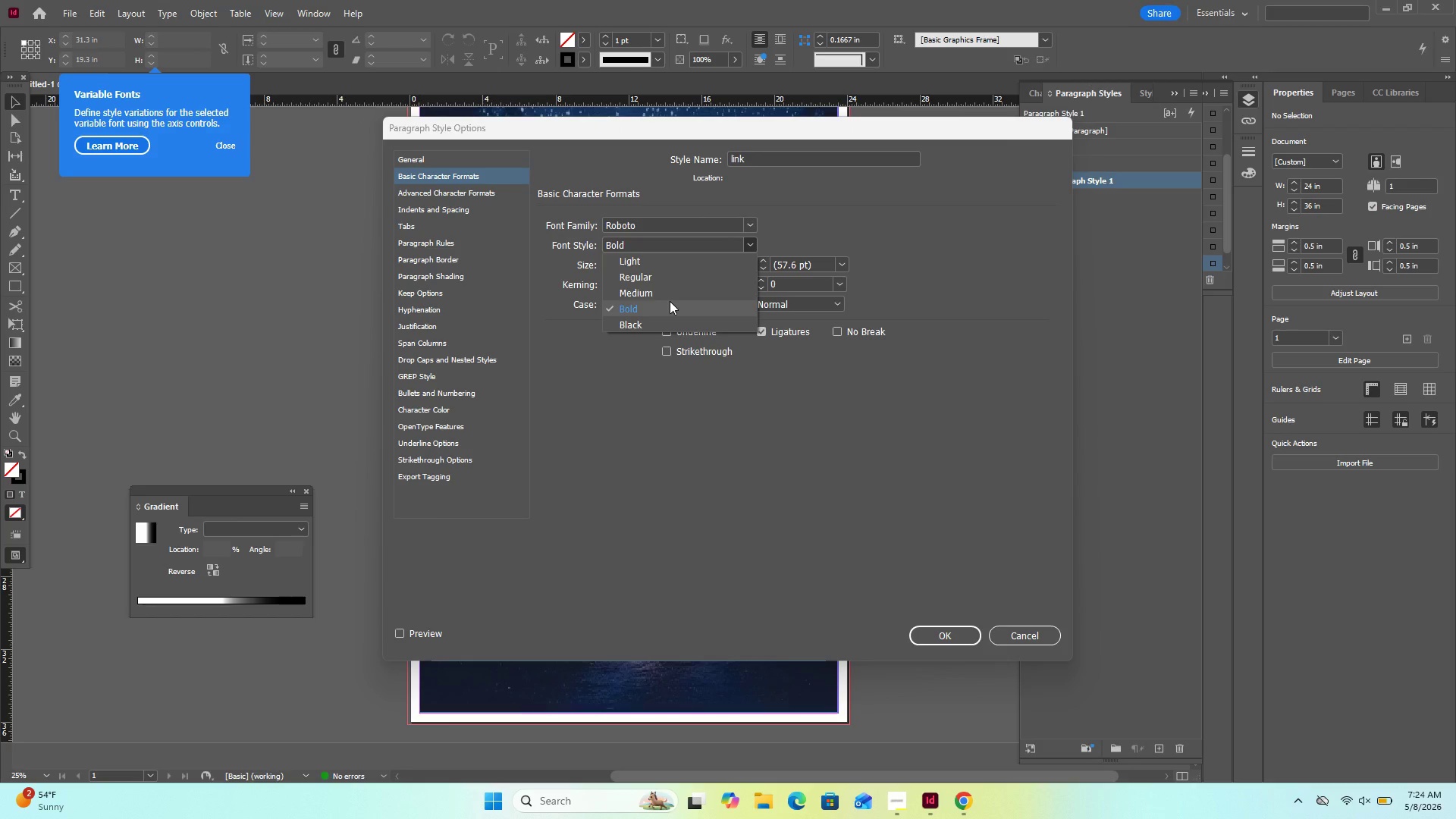 
left_click([670, 301])
 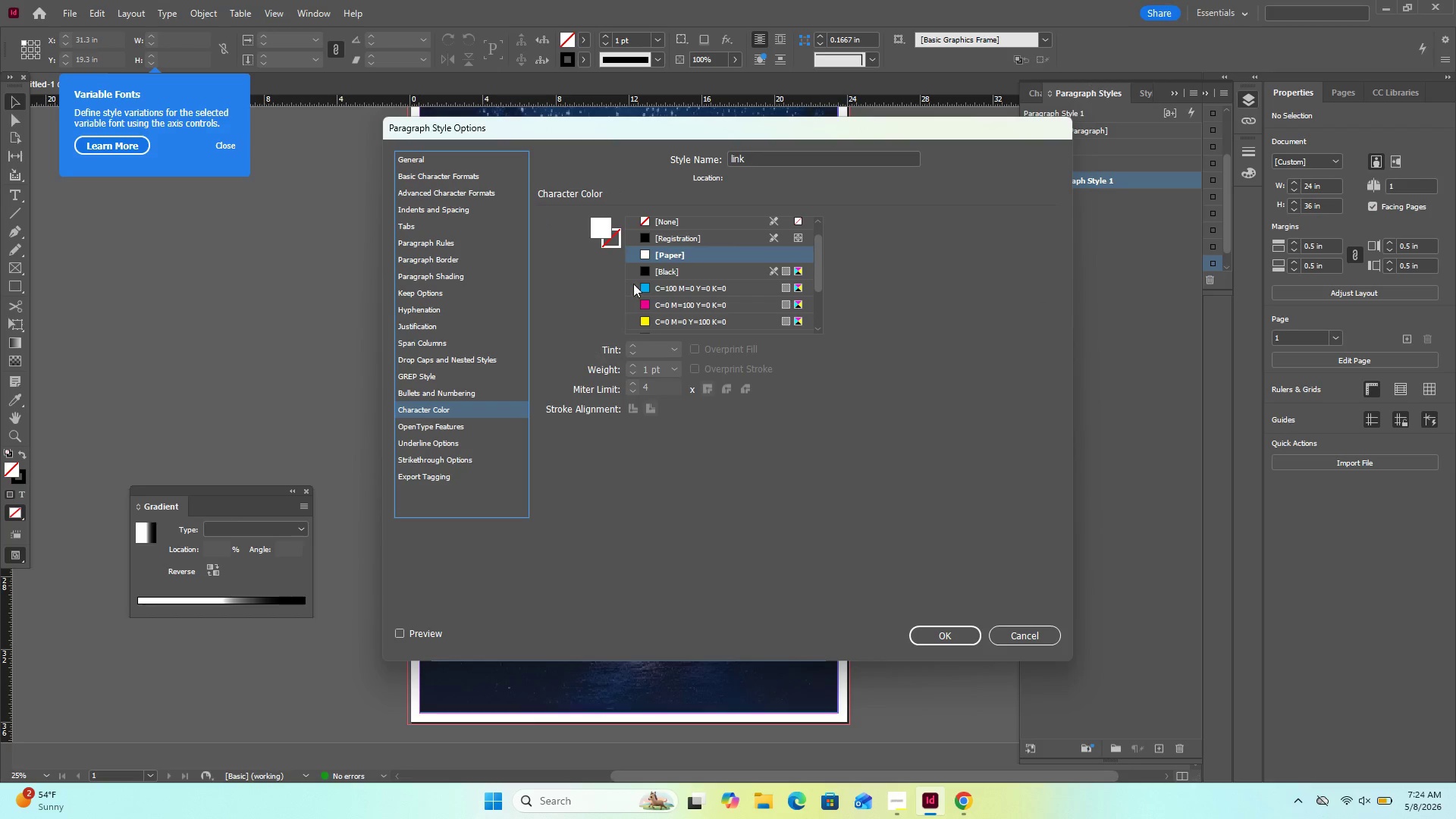 
left_click([647, 289])
 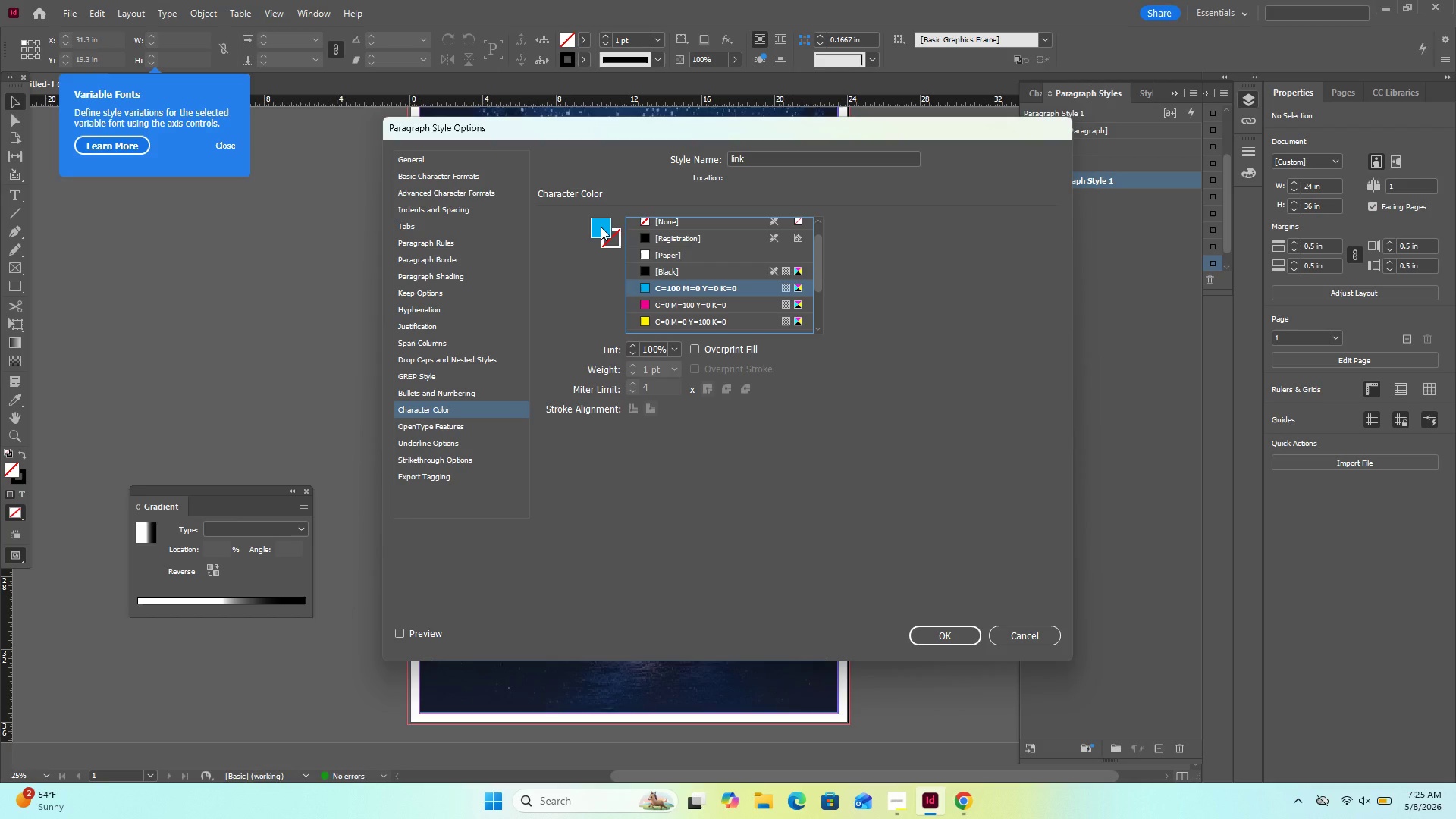 
double_click([601, 227])
 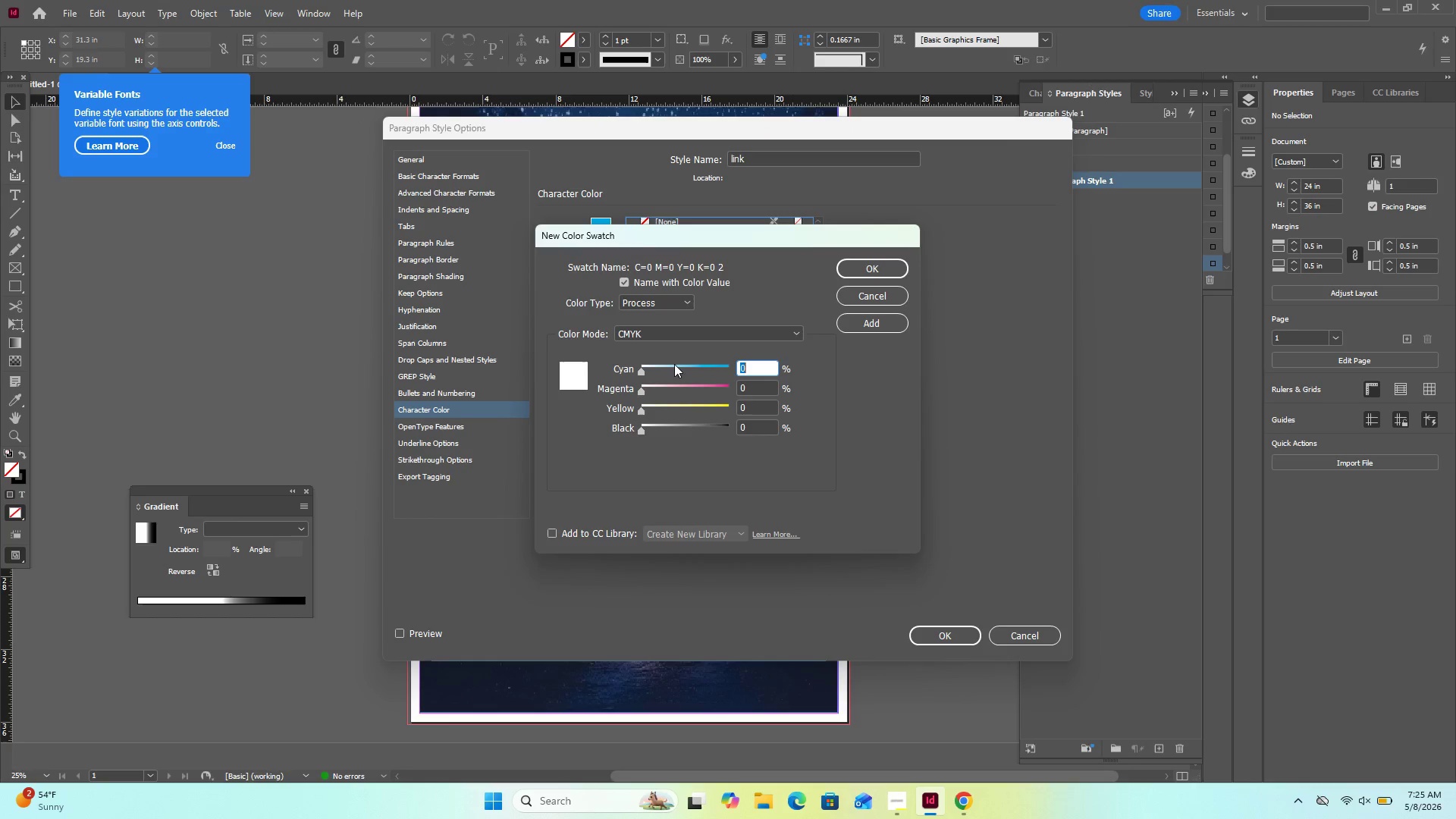 
left_click([679, 364])
 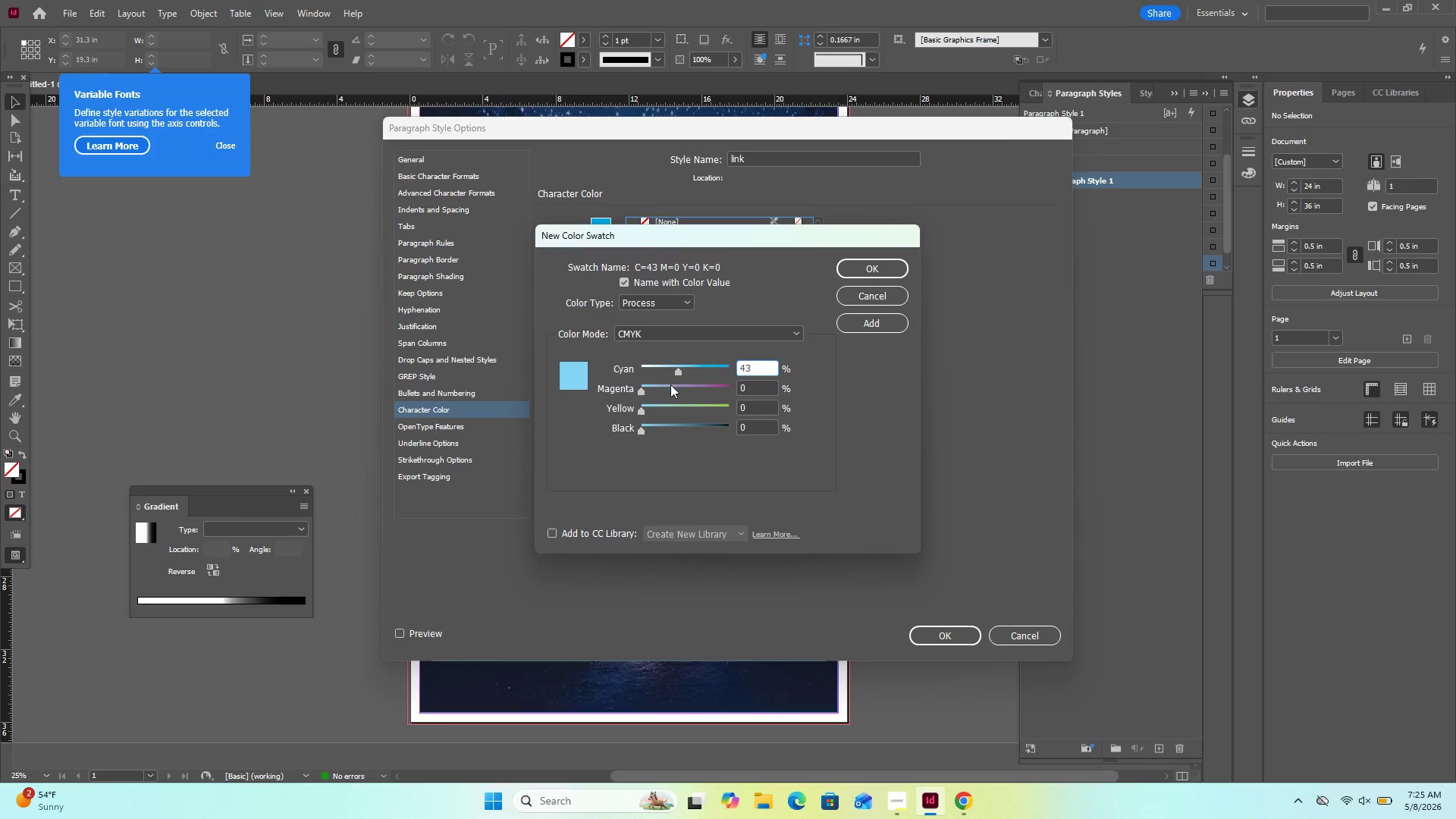 
left_click([670, 384])
 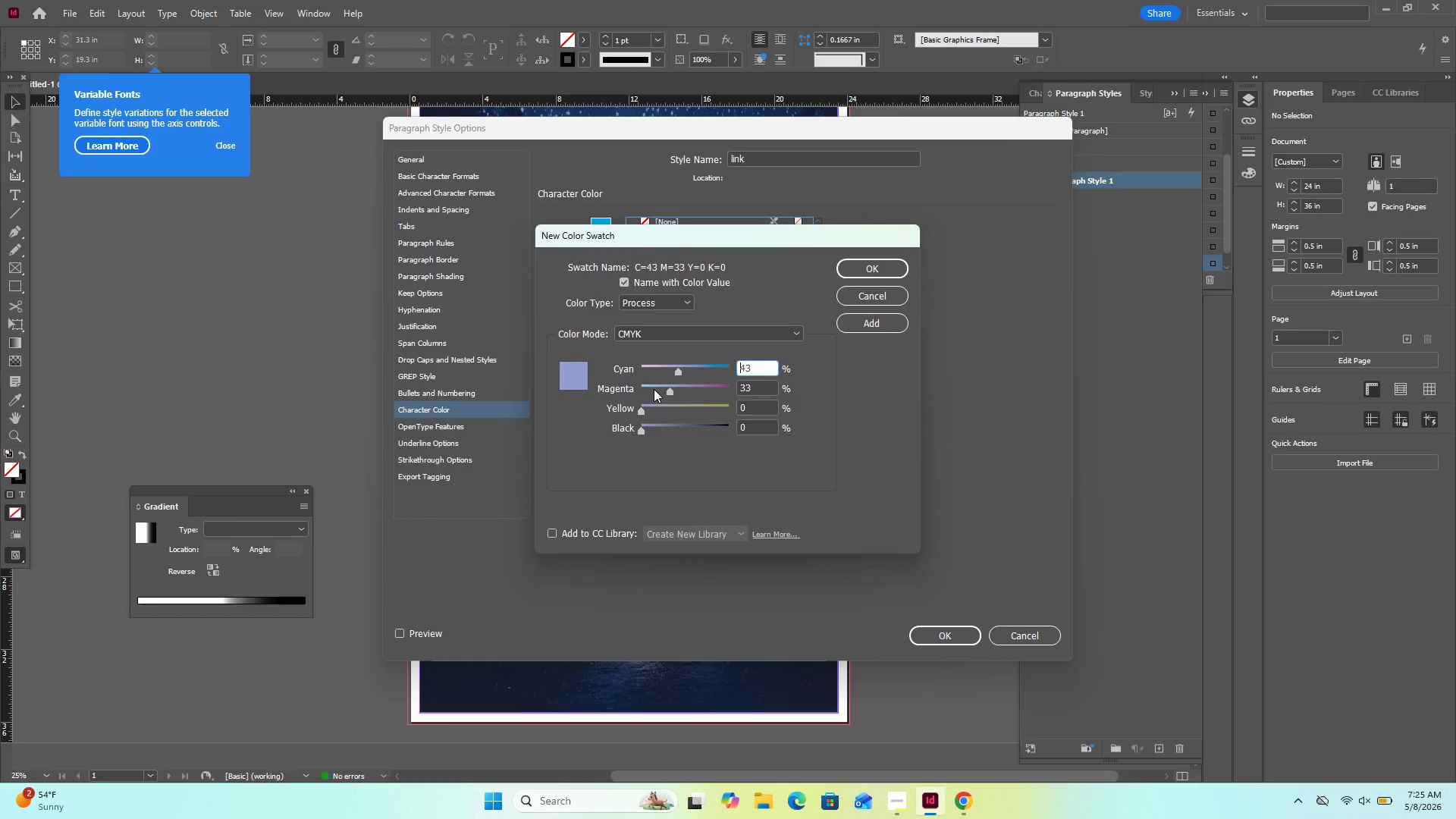 
left_click([654, 389])
 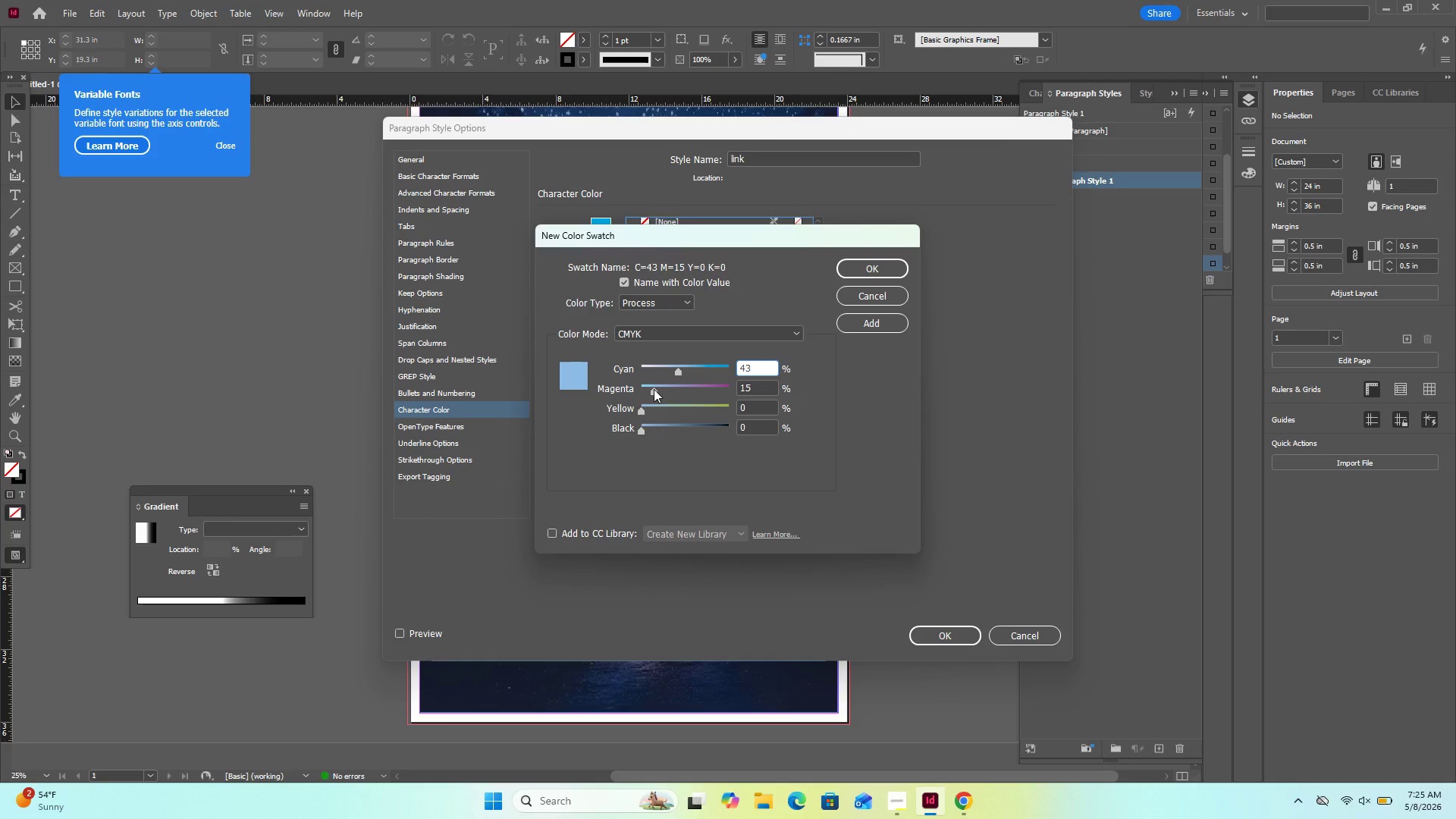 
left_click_drag(start_coordinate=[654, 389], to_coordinate=[645, 391])
 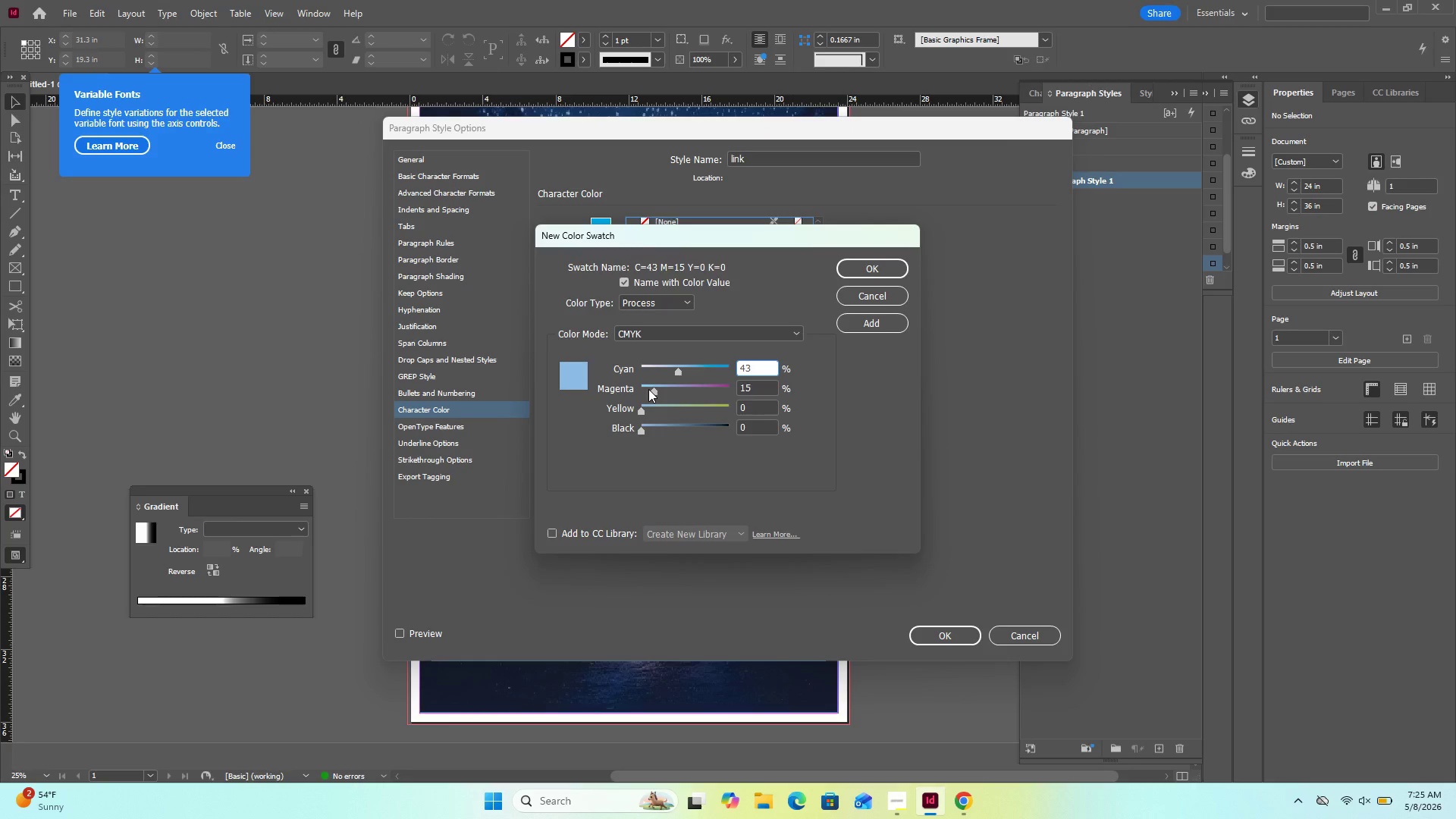 
left_click_drag(start_coordinate=[648, 389], to_coordinate=[644, 391])
 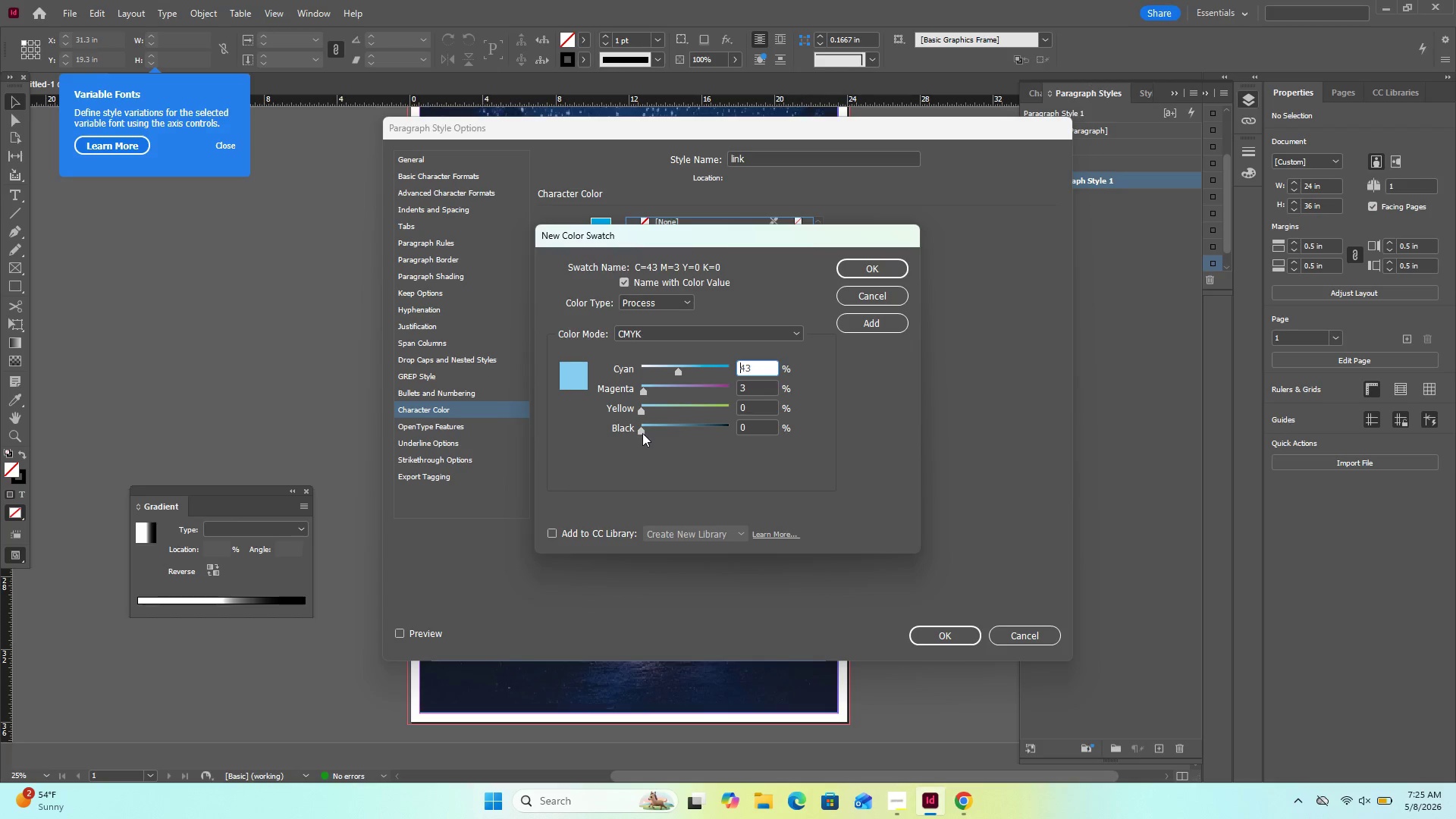 
left_click_drag(start_coordinate=[642, 435], to_coordinate=[670, 427])
 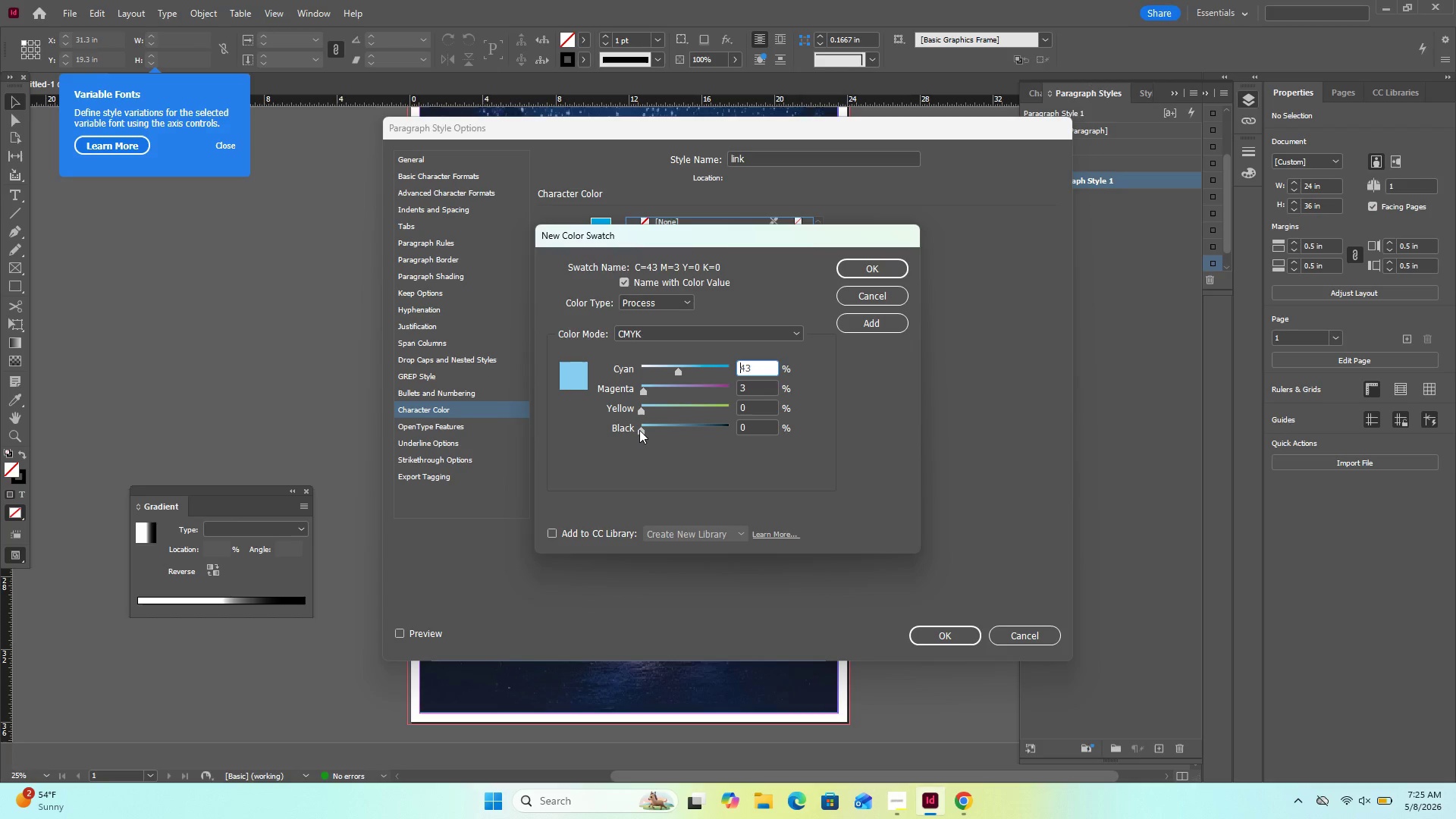 
left_click_drag(start_coordinate=[639, 430], to_coordinate=[708, 428])
 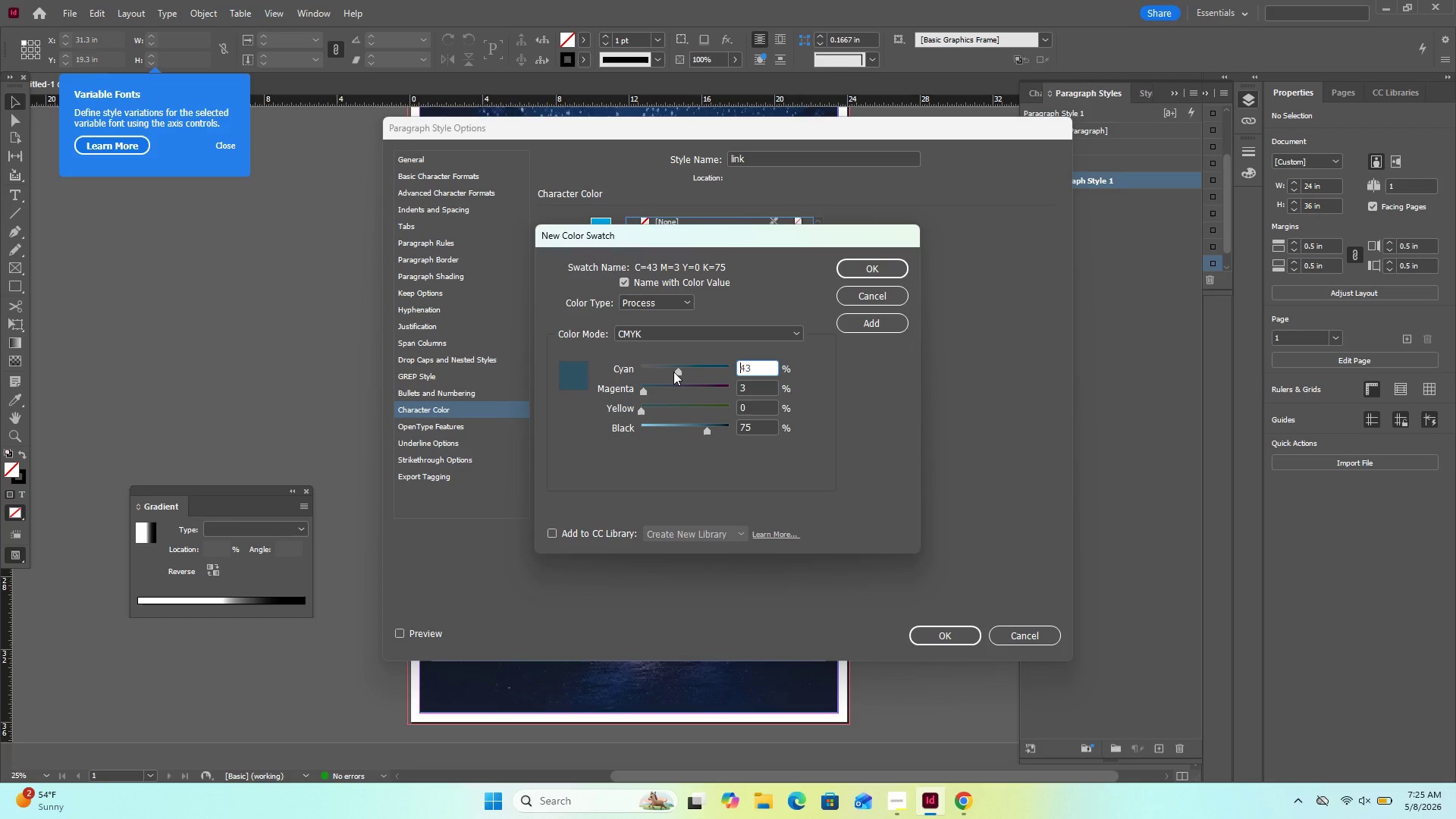 
left_click_drag(start_coordinate=[673, 372], to_coordinate=[704, 368])
 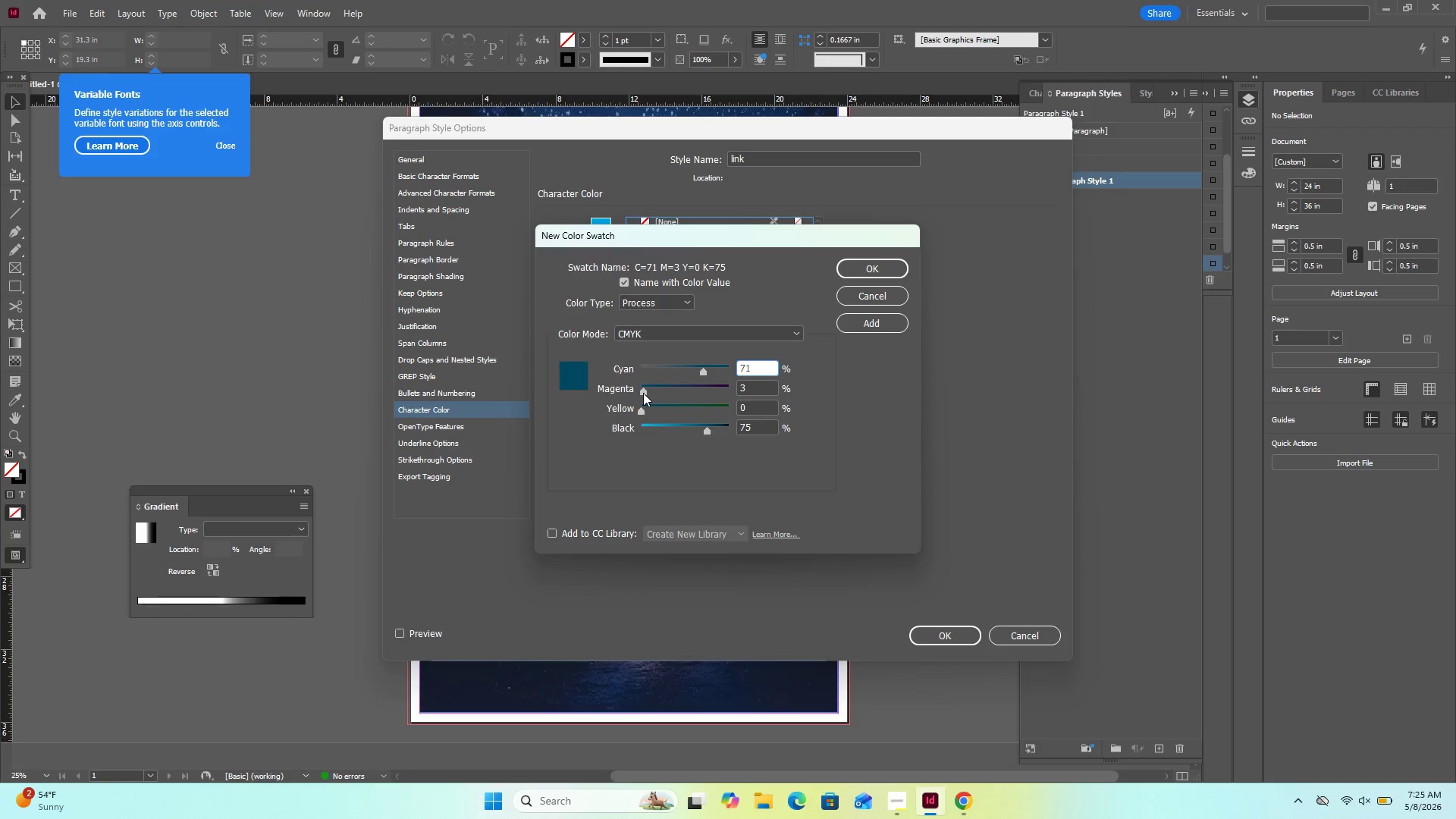 
left_click_drag(start_coordinate=[643, 393], to_coordinate=[651, 389])
 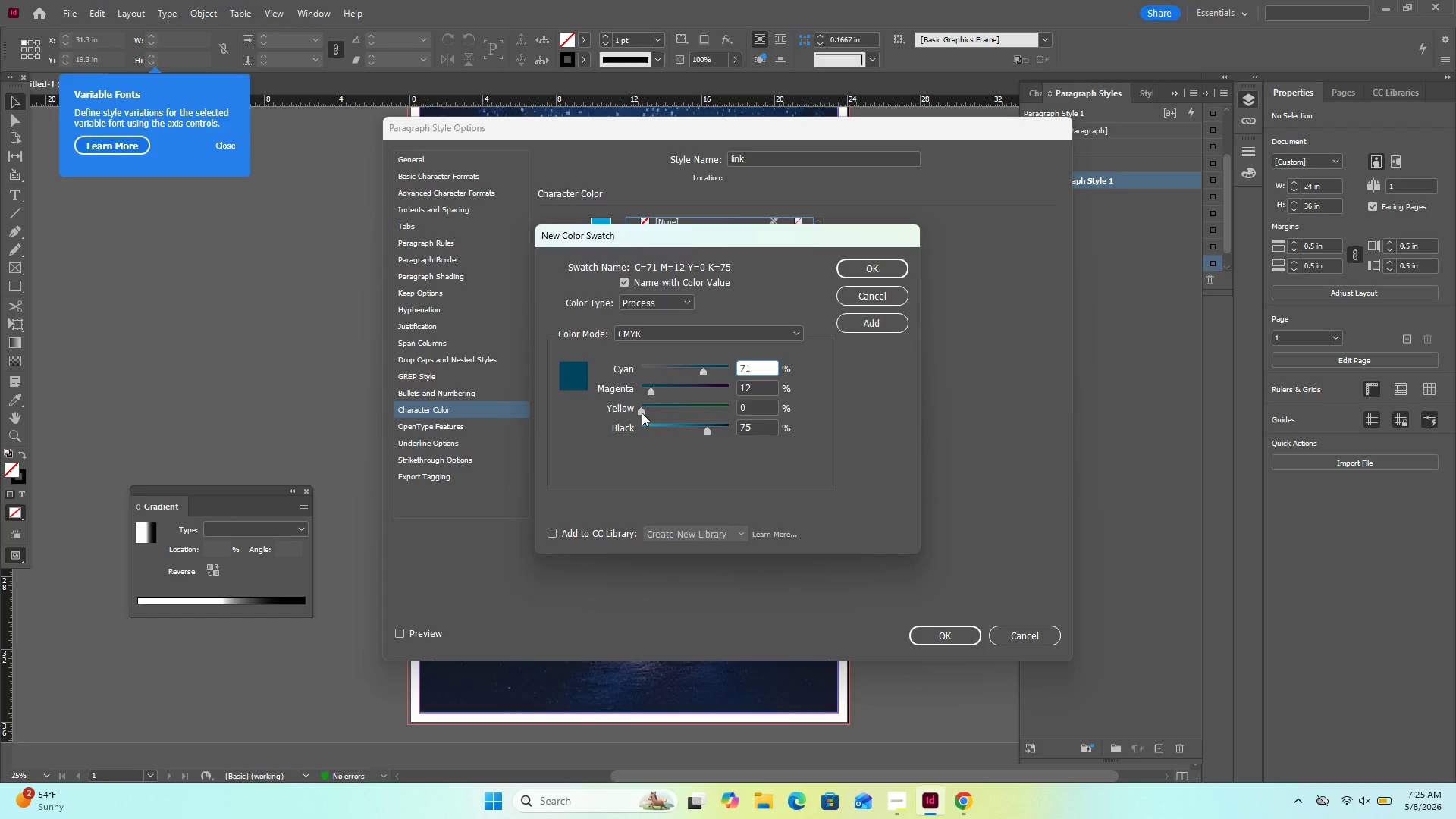 
left_click_drag(start_coordinate=[642, 413], to_coordinate=[676, 406])
 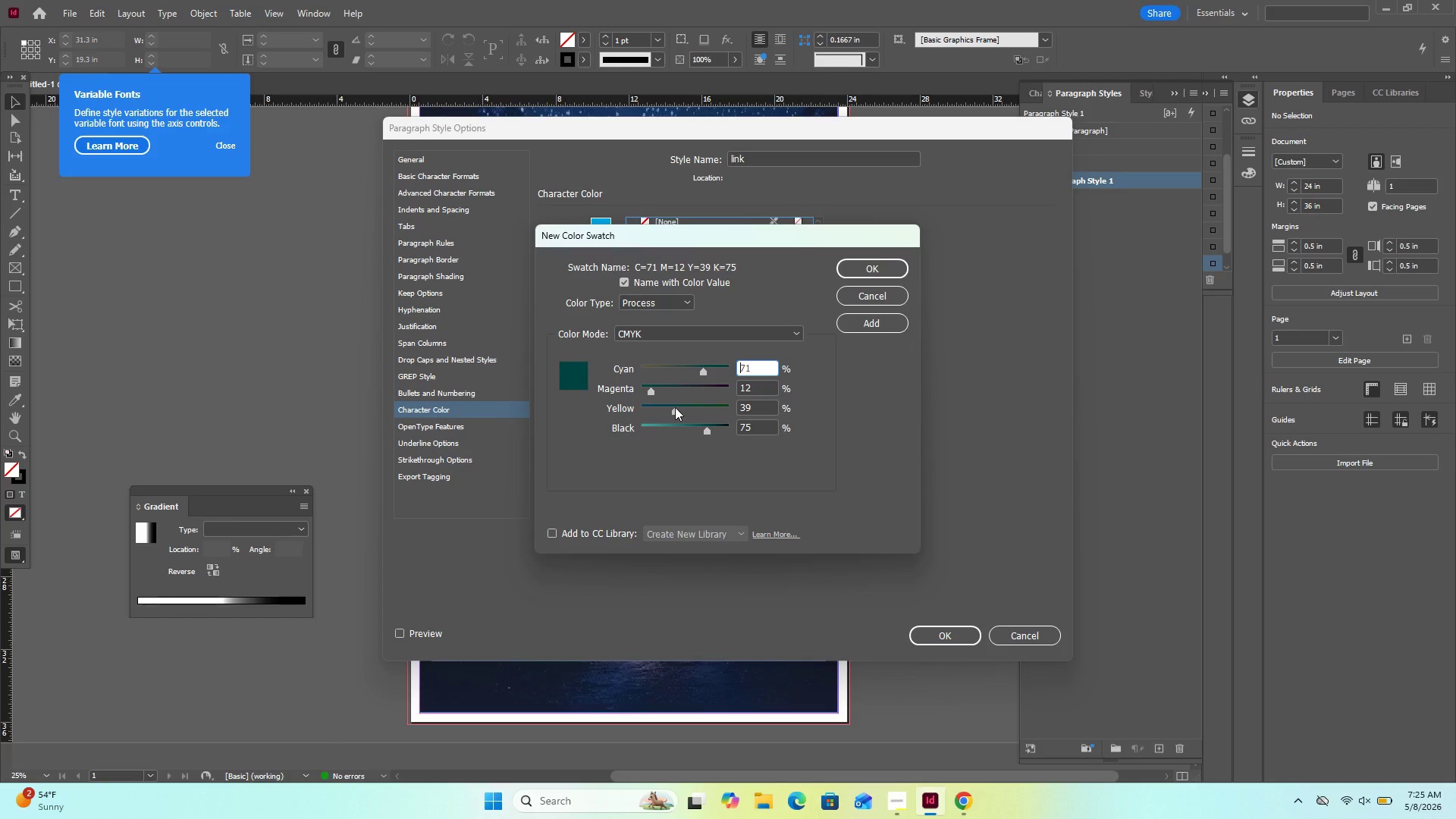 
left_click_drag(start_coordinate=[675, 407], to_coordinate=[635, 410])
 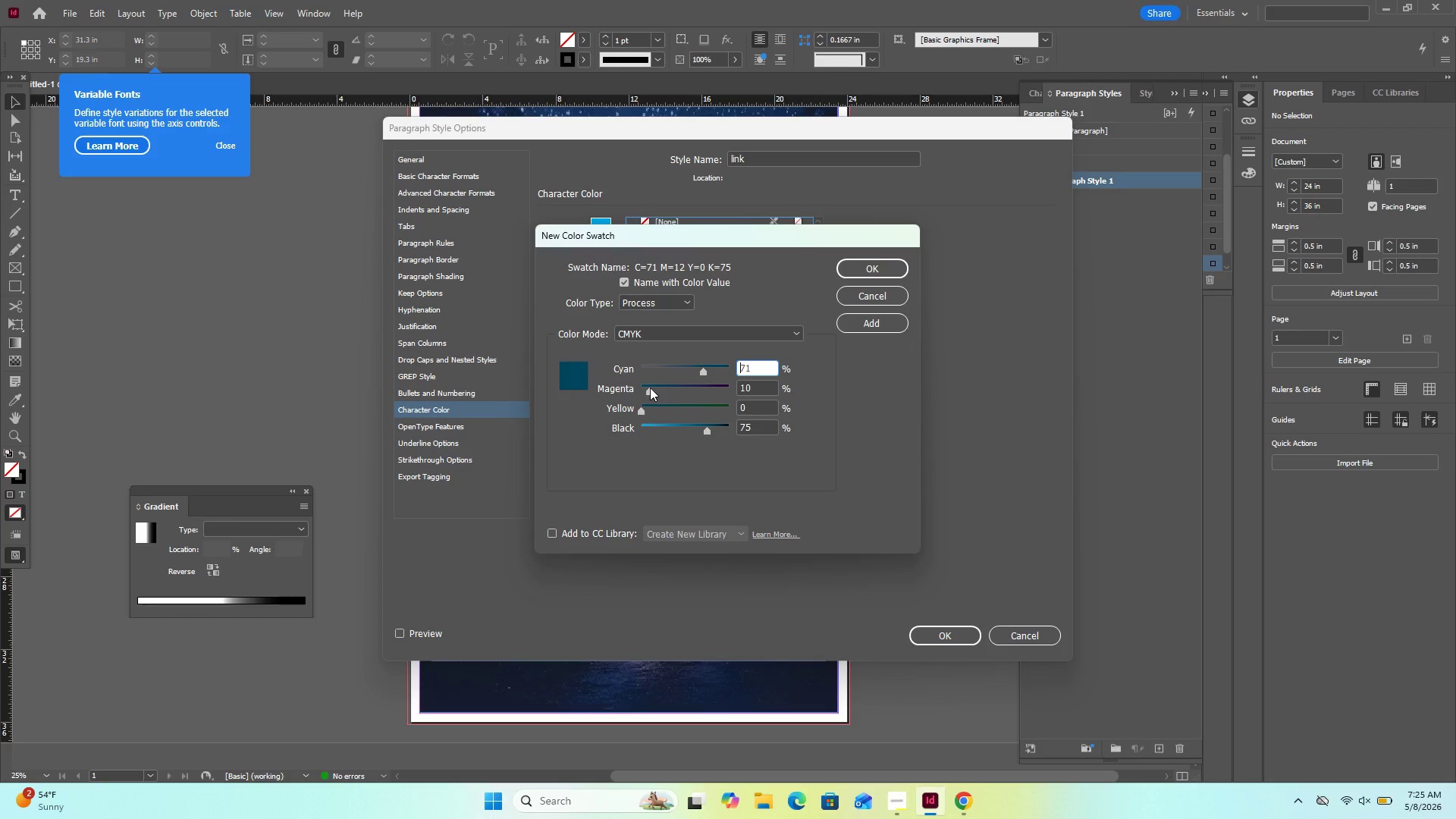 
left_click_drag(start_coordinate=[650, 388], to_coordinate=[684, 388])
 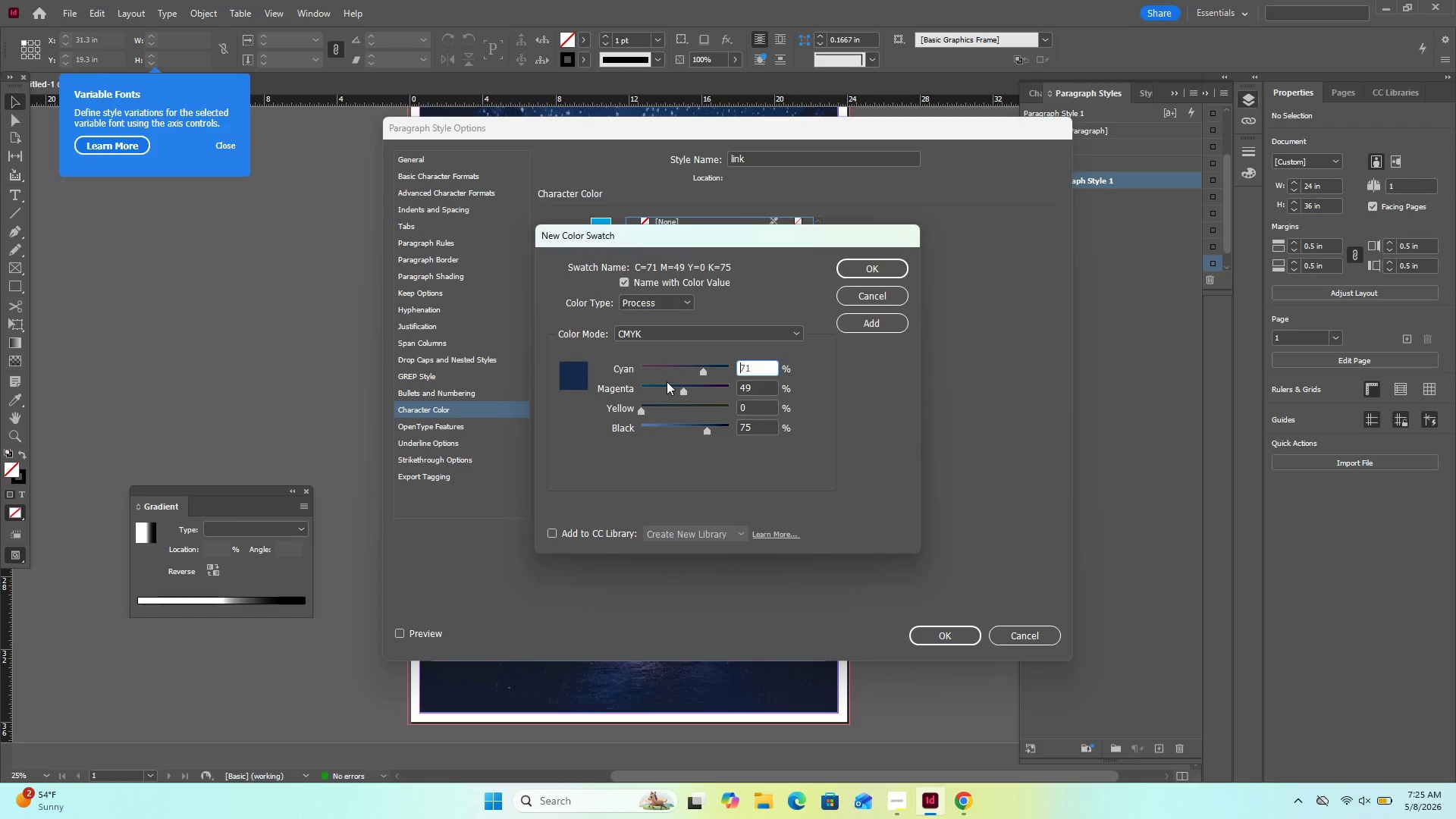 
left_click([667, 384])
 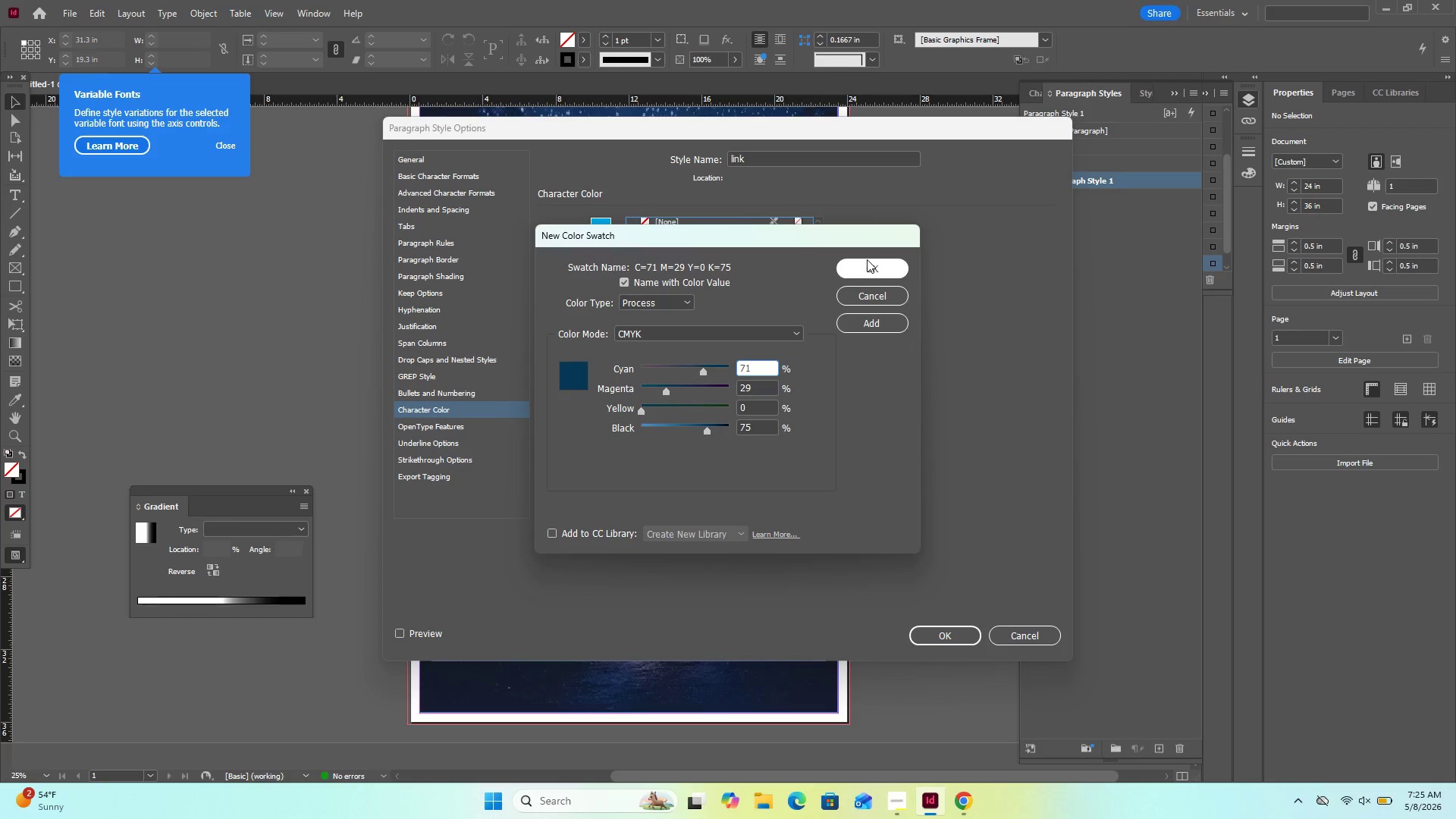 
left_click([869, 267])
 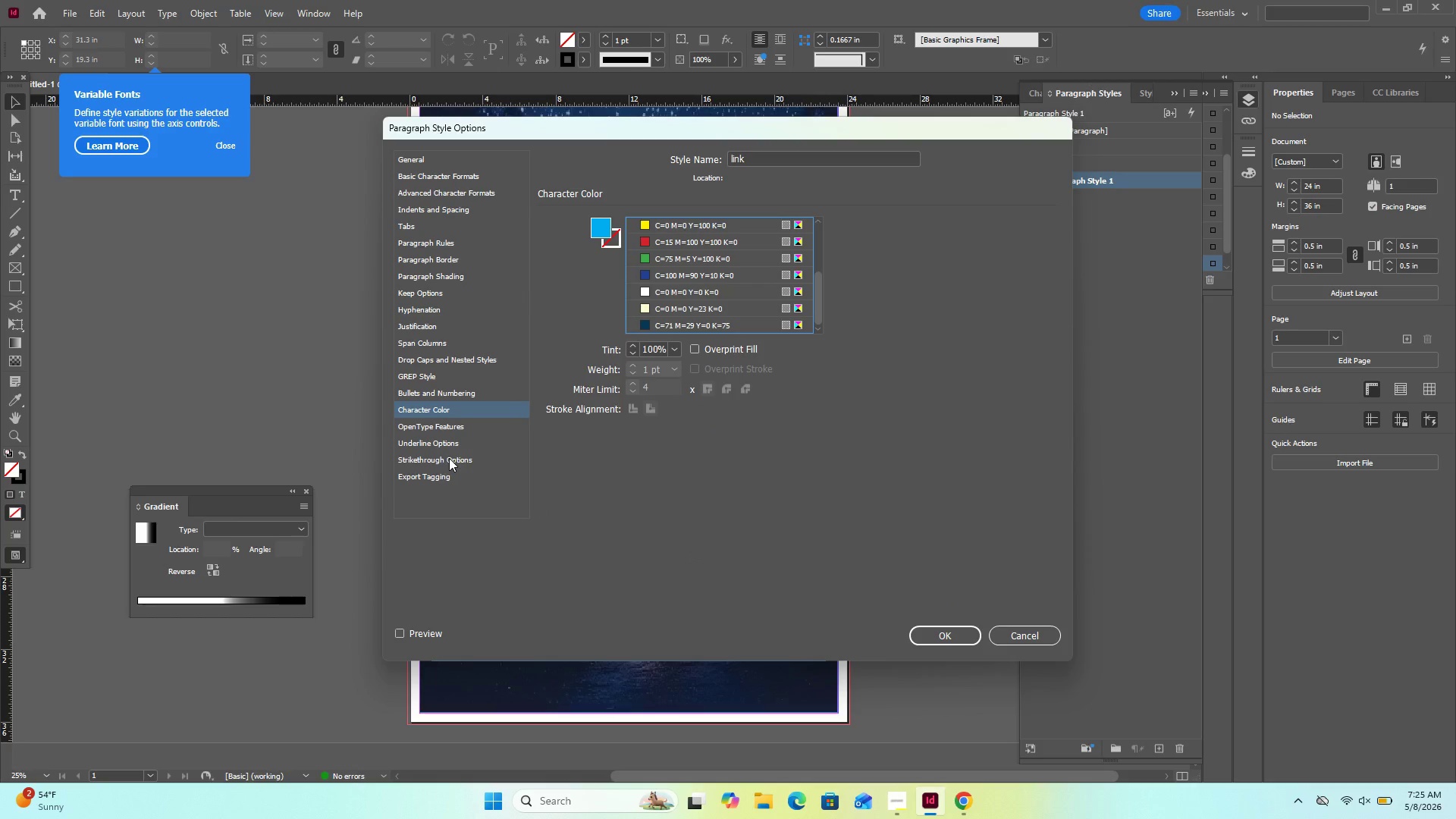 
left_click([449, 458])
 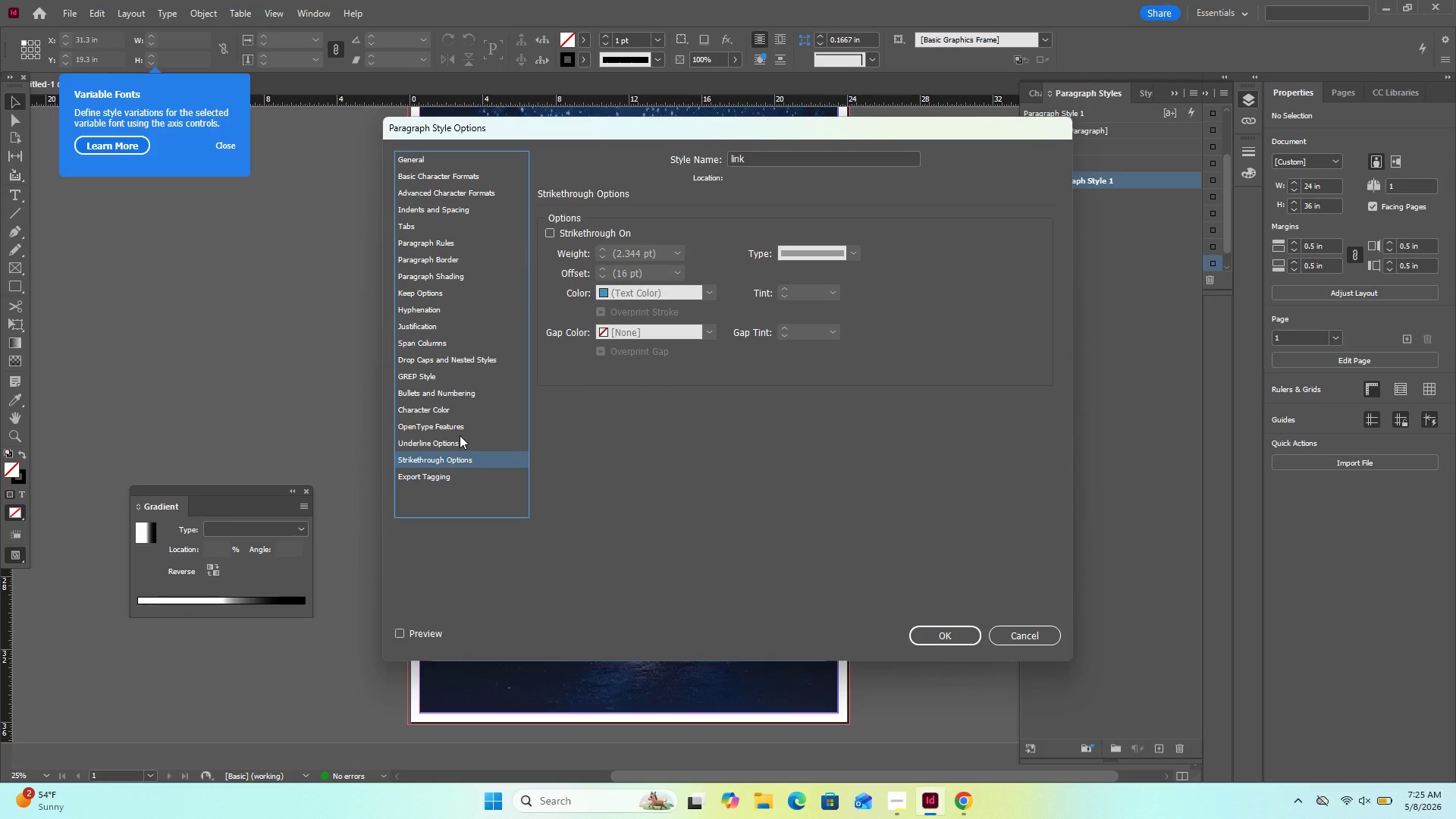 
left_click([460, 435])
 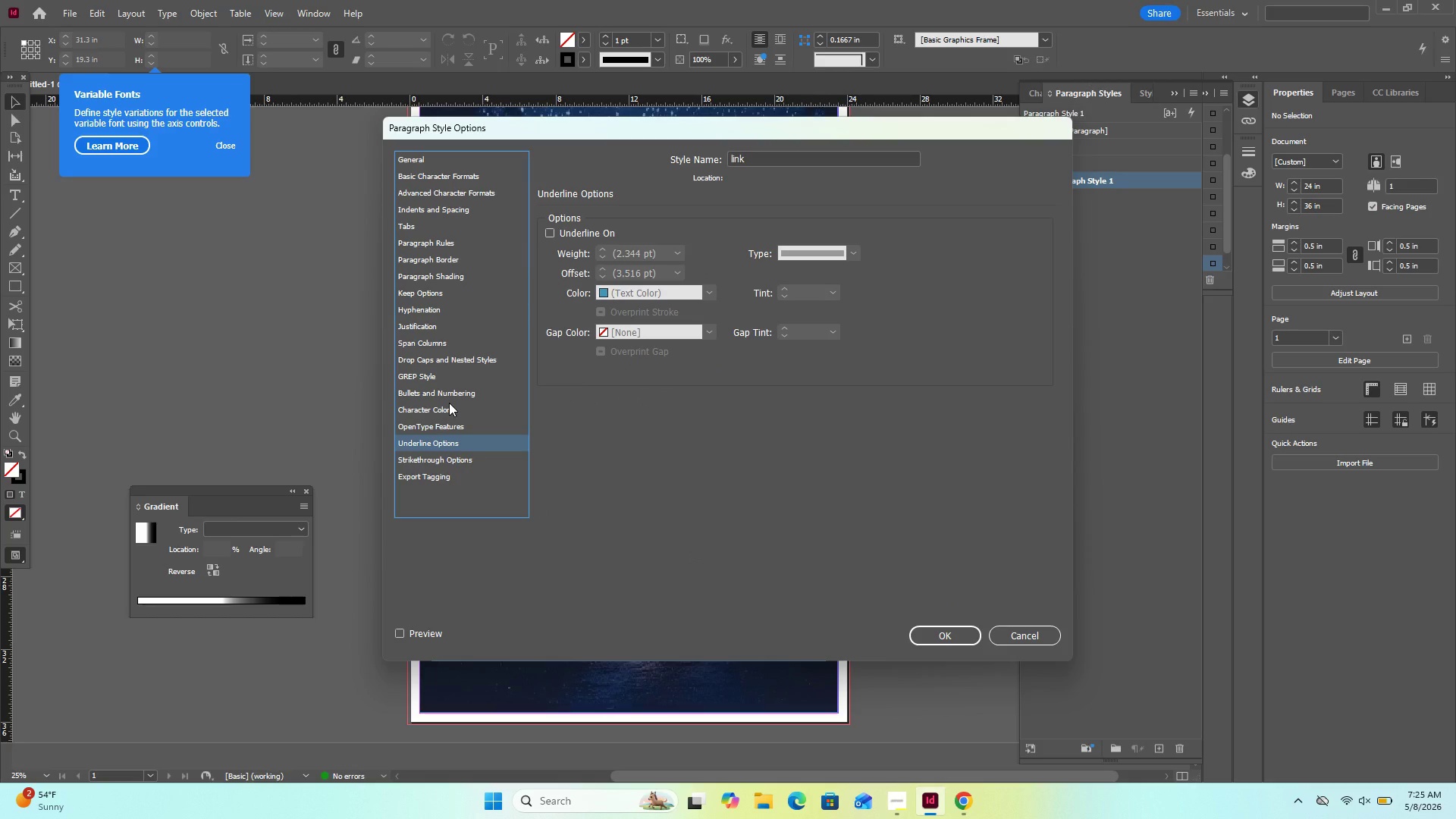 
left_click([442, 211])
 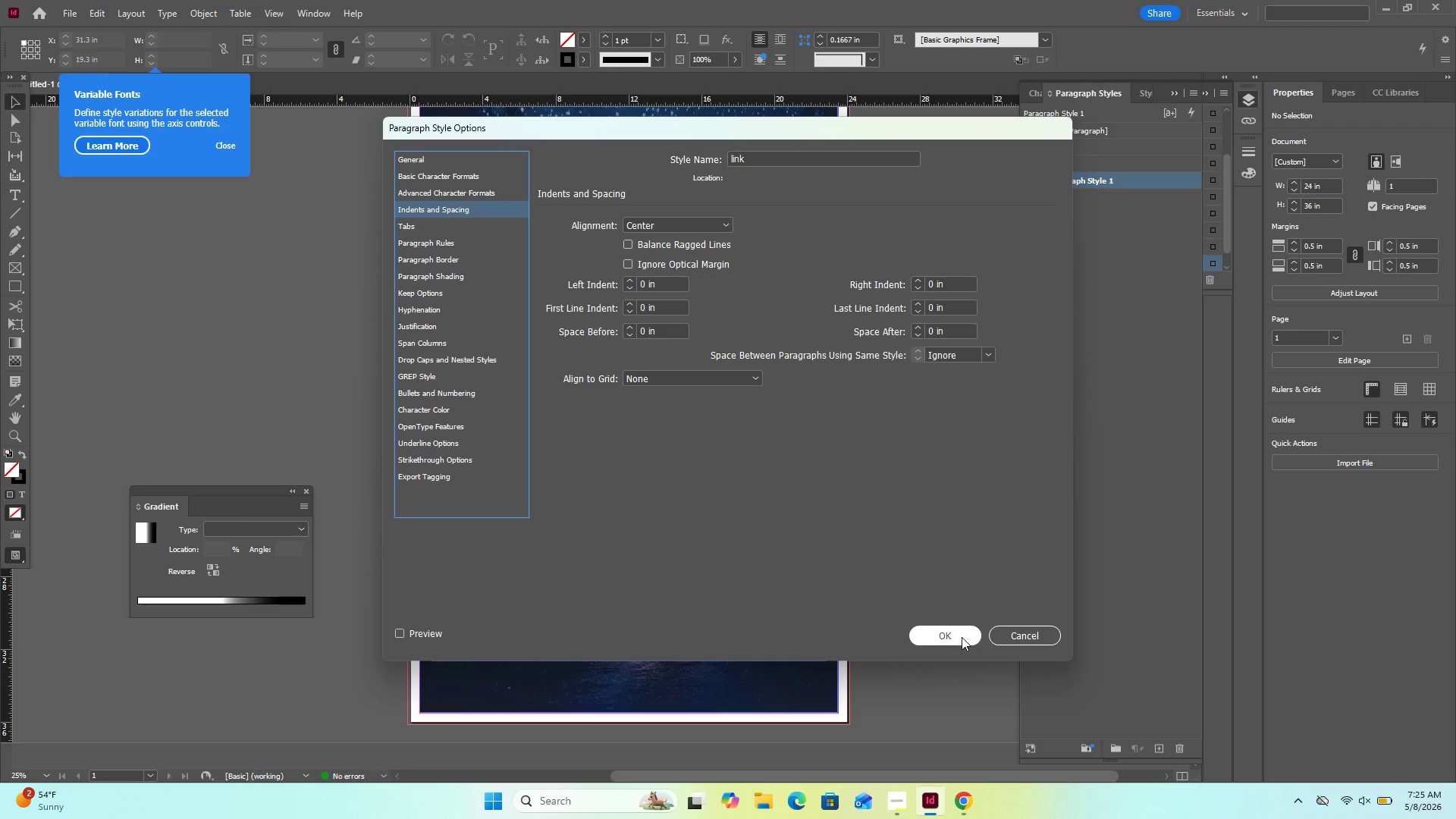 
wait(5.53)
 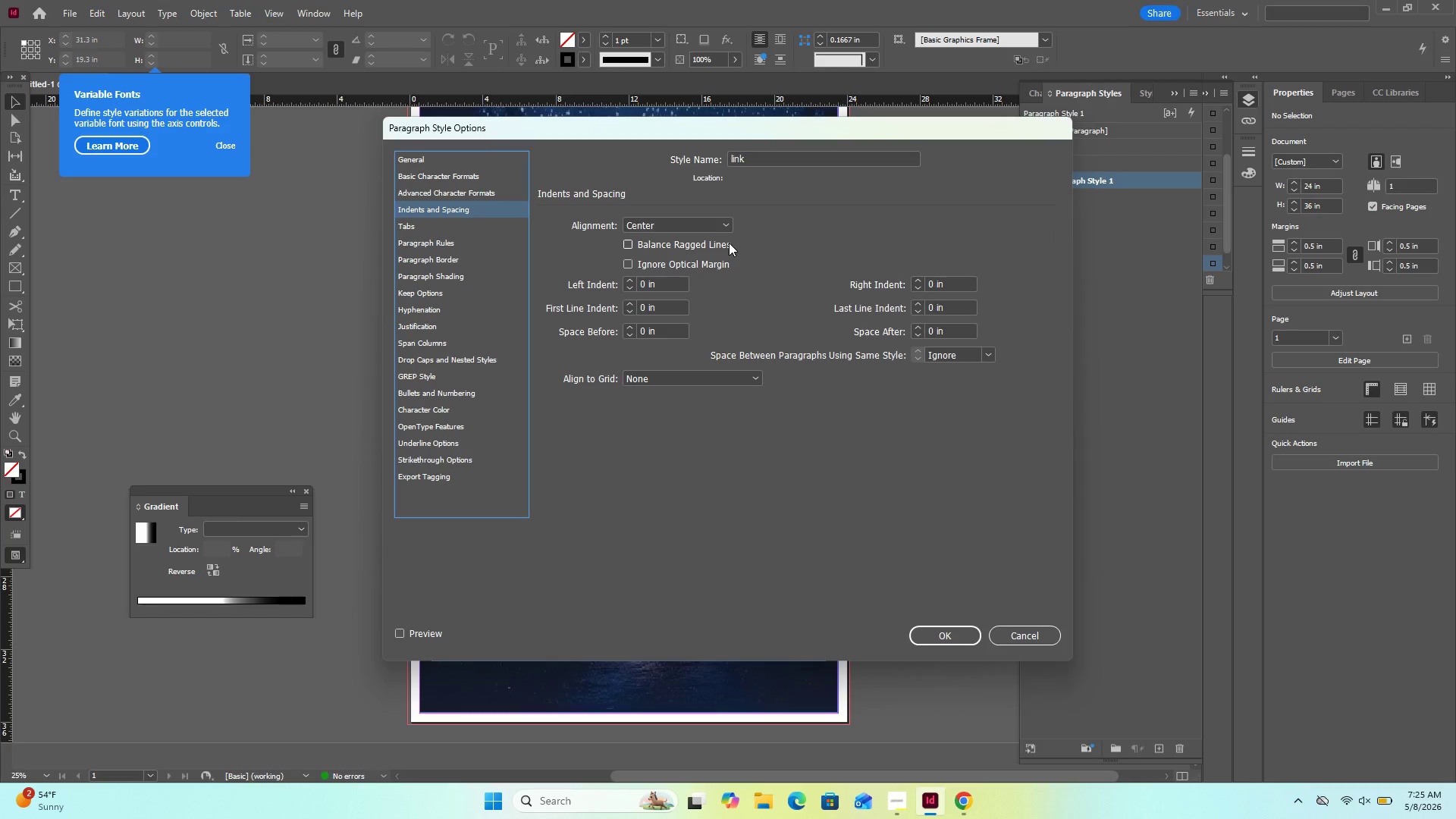 
left_click([962, 637])
 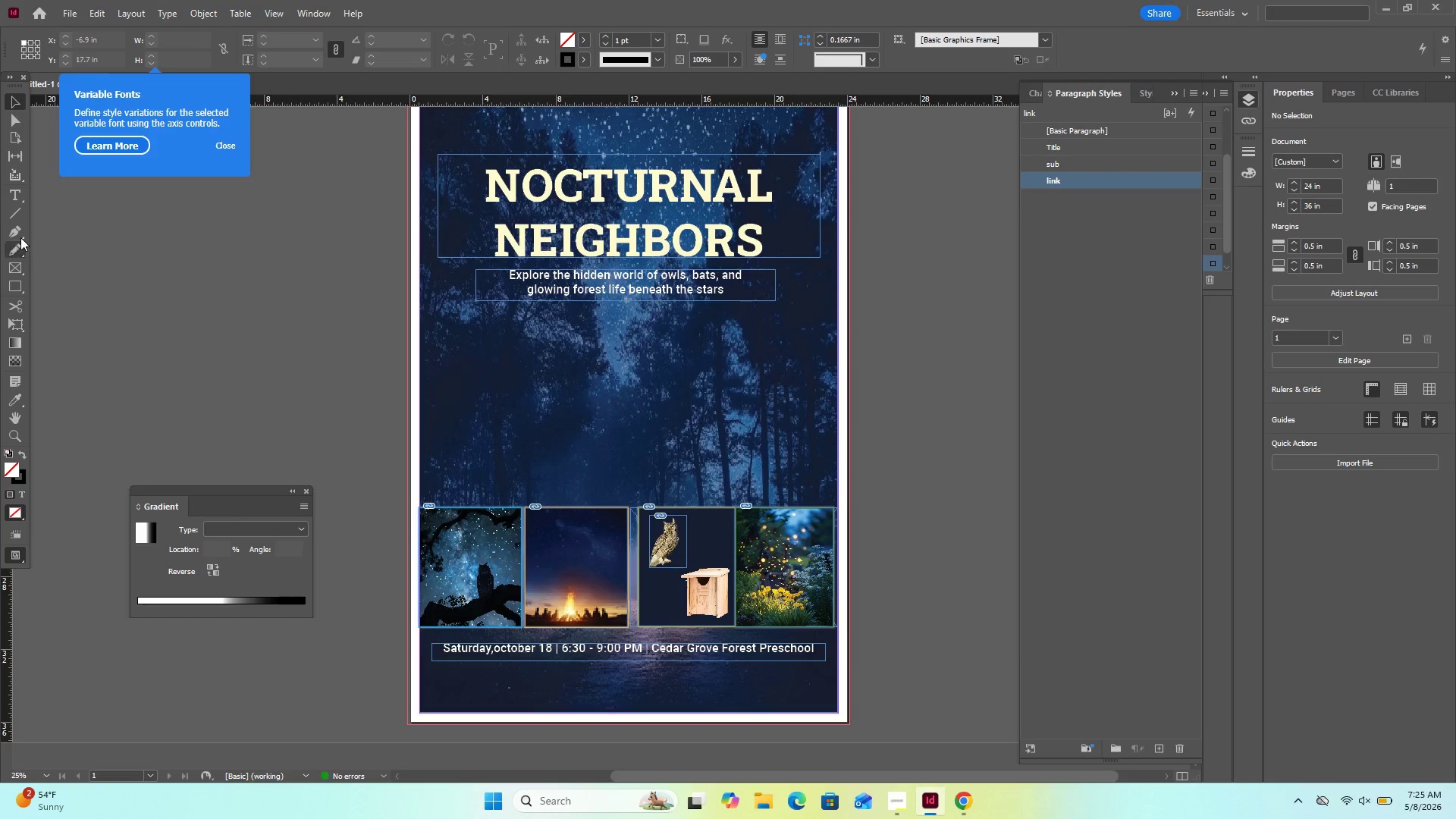 
wait(5.38)
 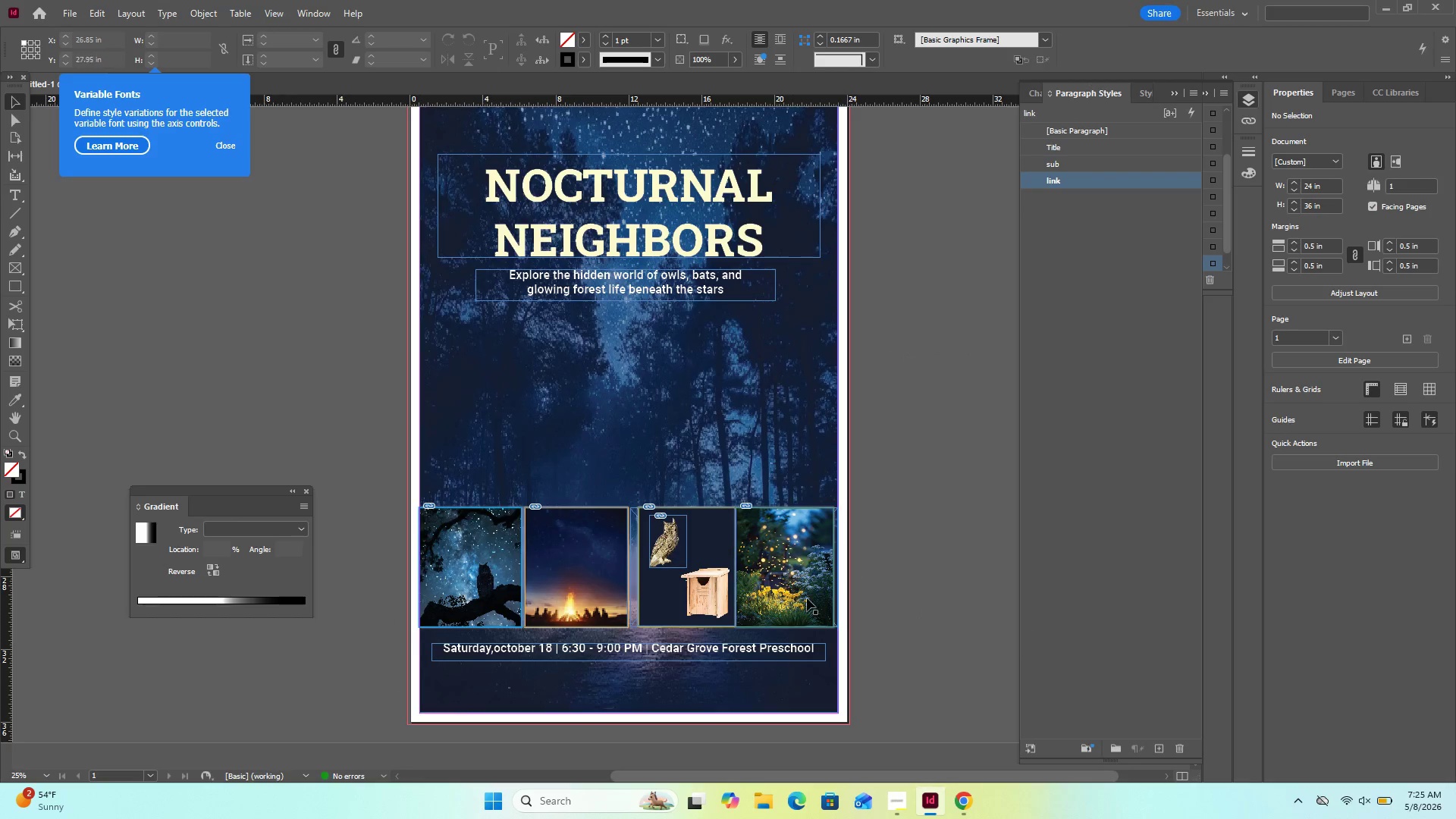 
left_click([15, 195])
 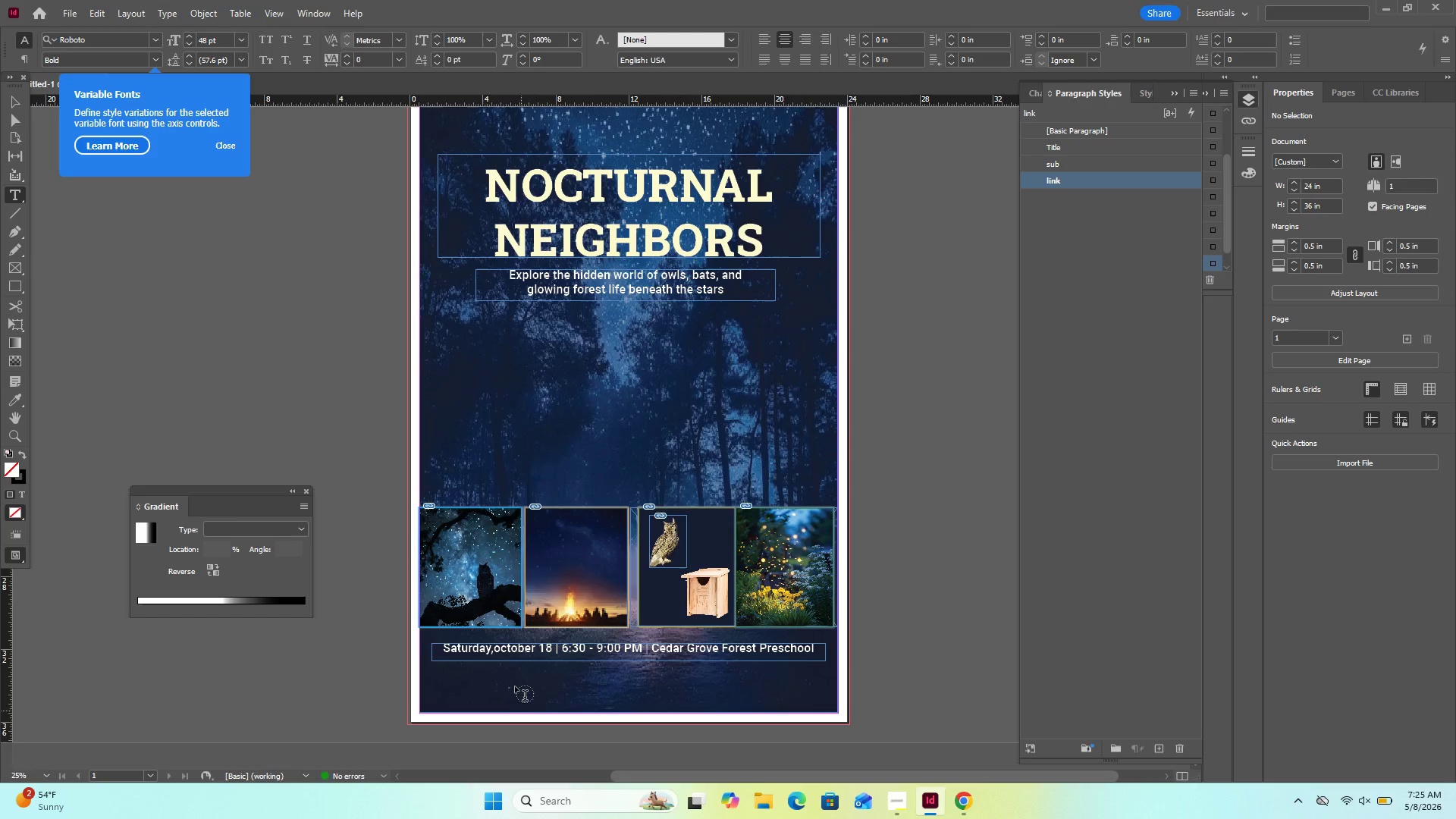 
left_click([516, 671])
 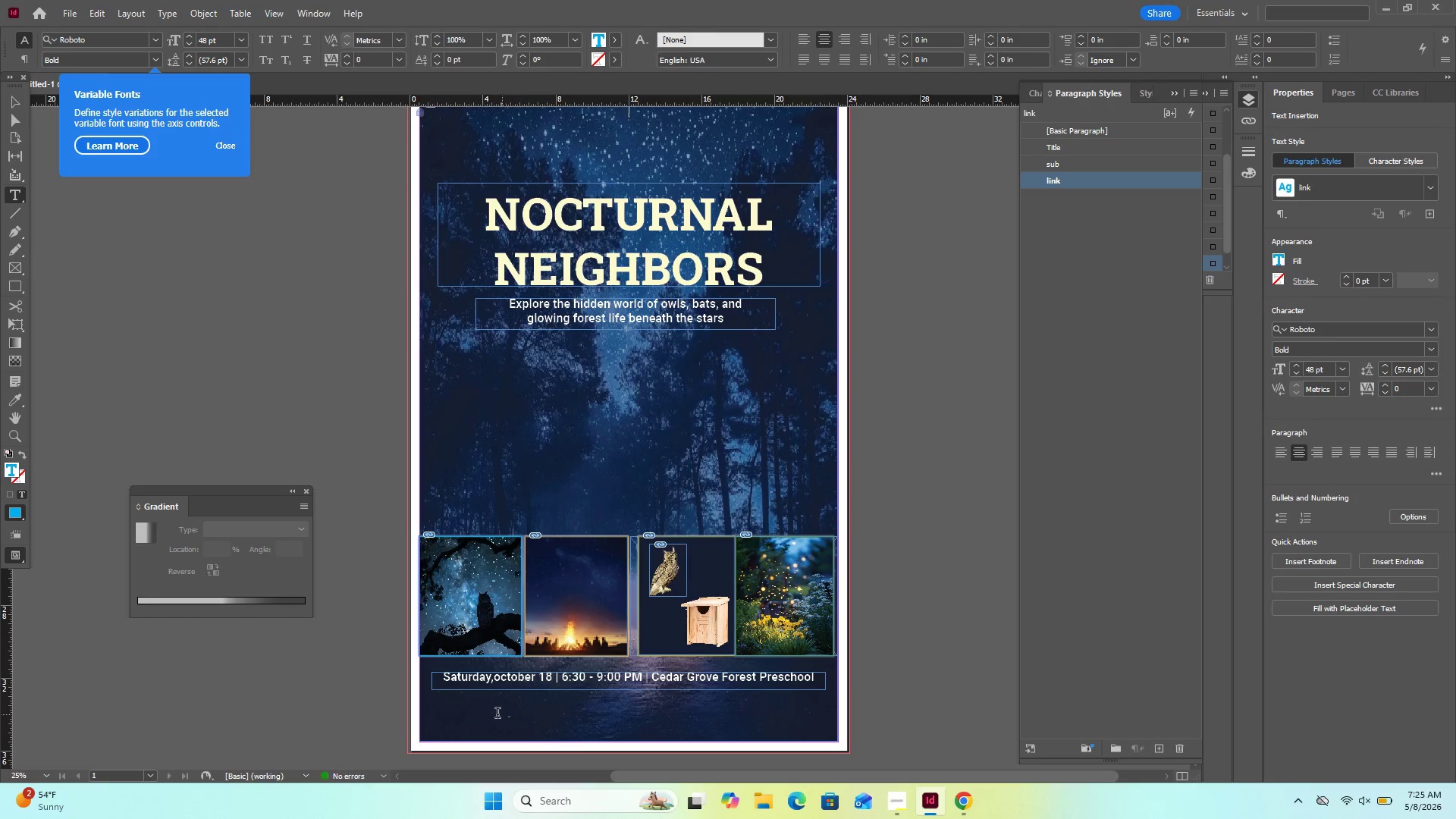 
left_click_drag(start_coordinate=[502, 715], to_coordinate=[626, 723])
 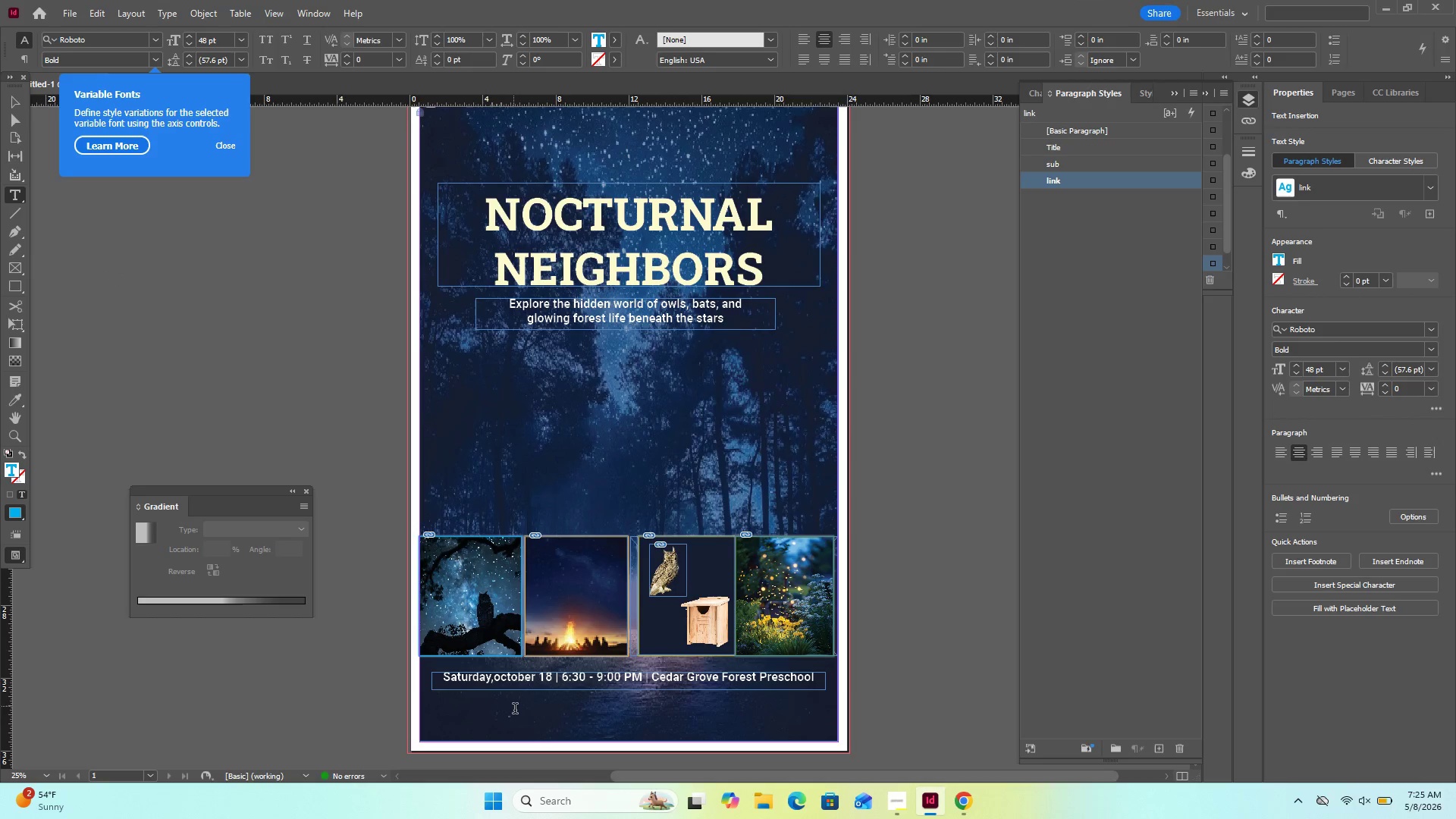 
left_click_drag(start_coordinate=[515, 701], to_coordinate=[554, 720])
 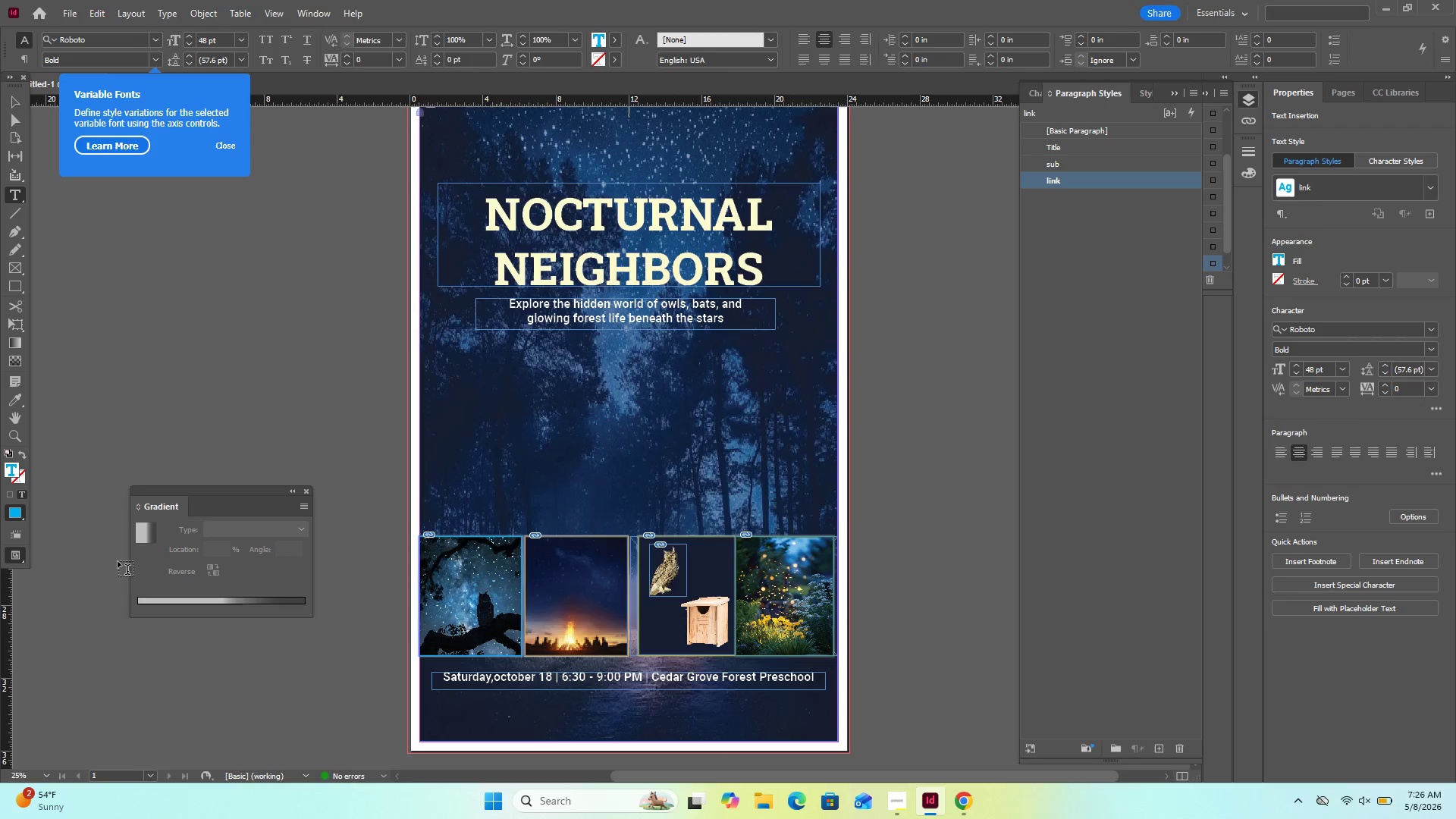 
key(Control+Z)
 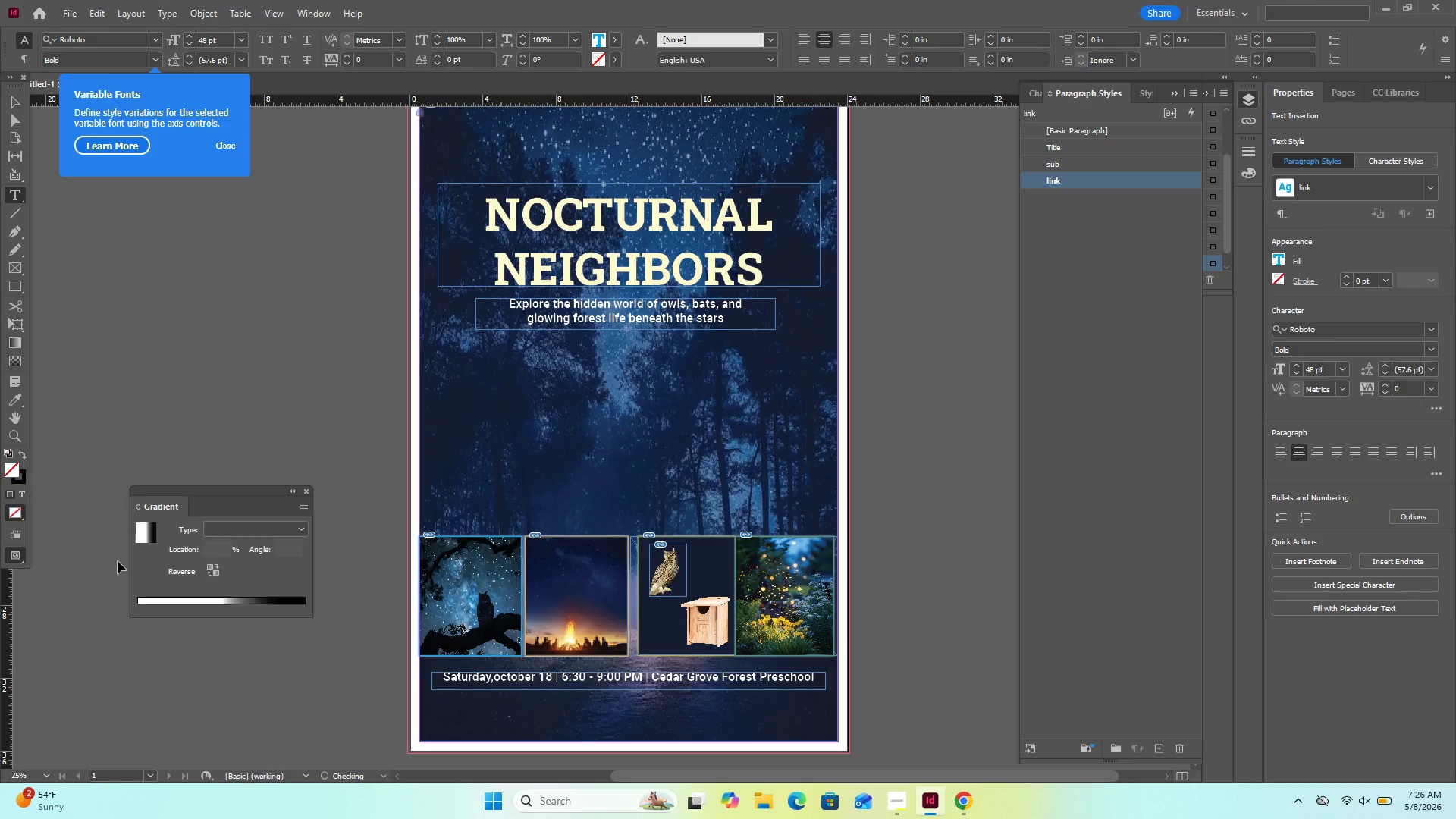 
key(Control+Z)
 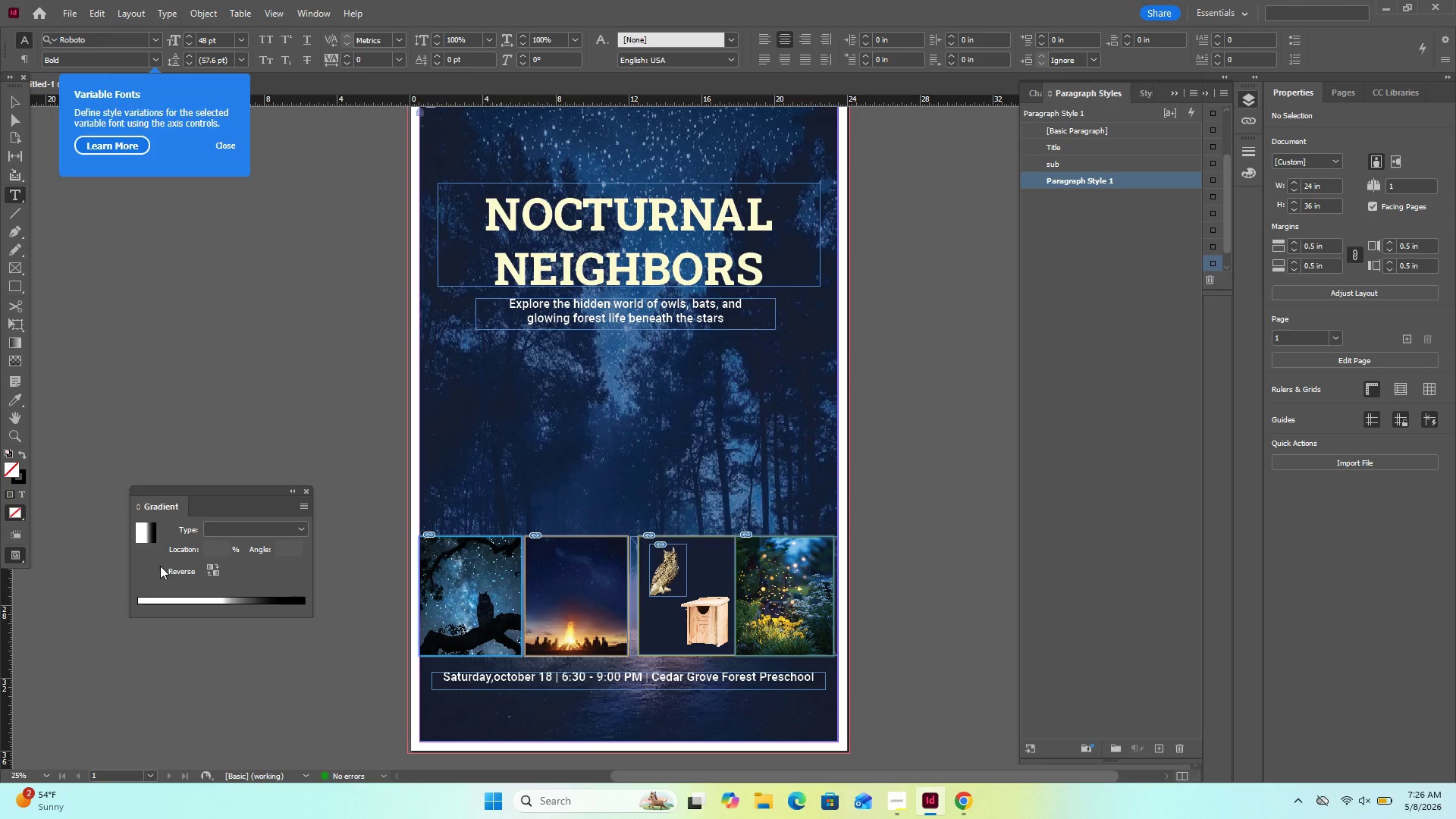 
key(Control+Shift+Z)
 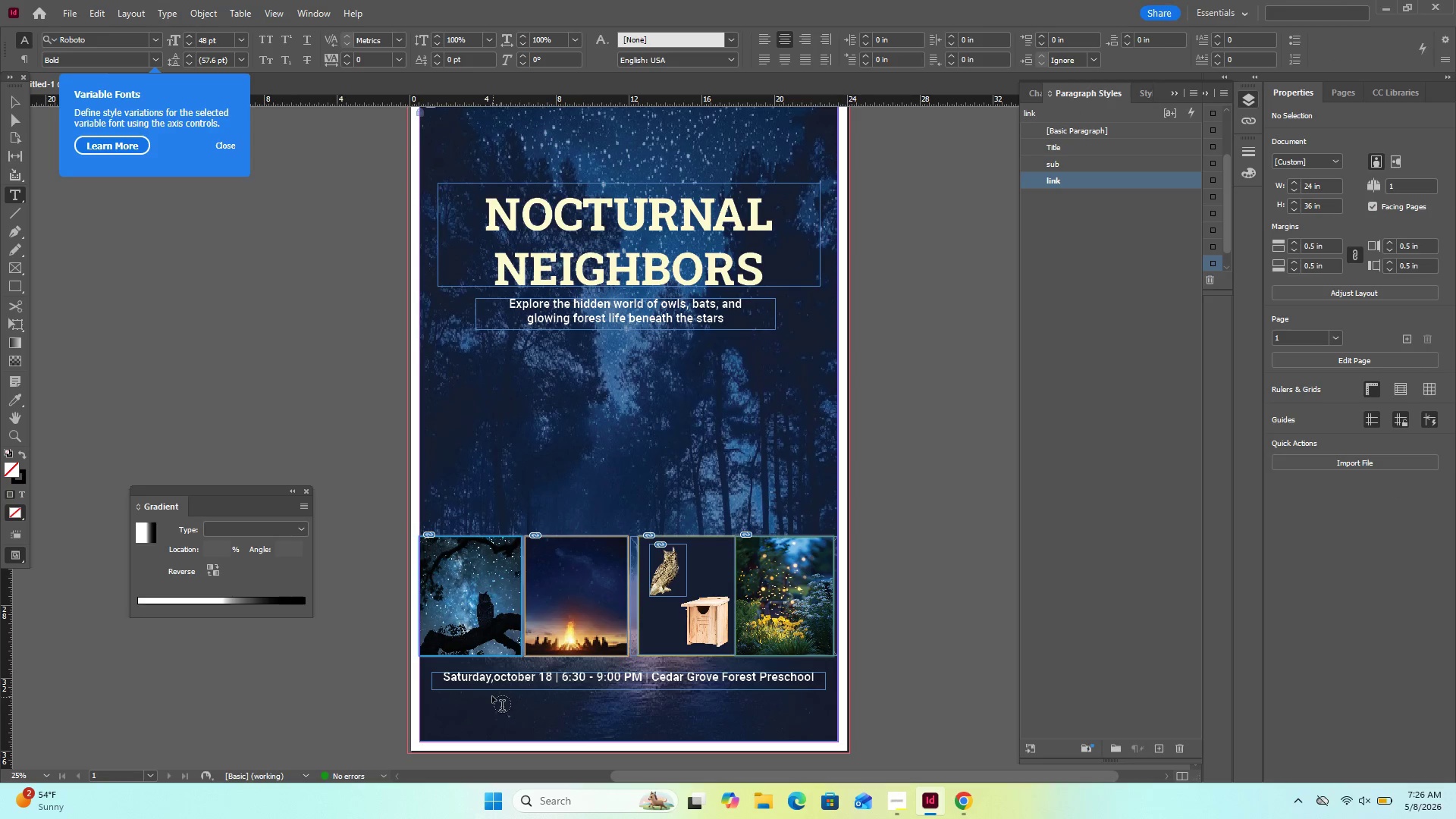 
left_click_drag(start_coordinate=[133, 649], to_coordinate=[239, 682])
 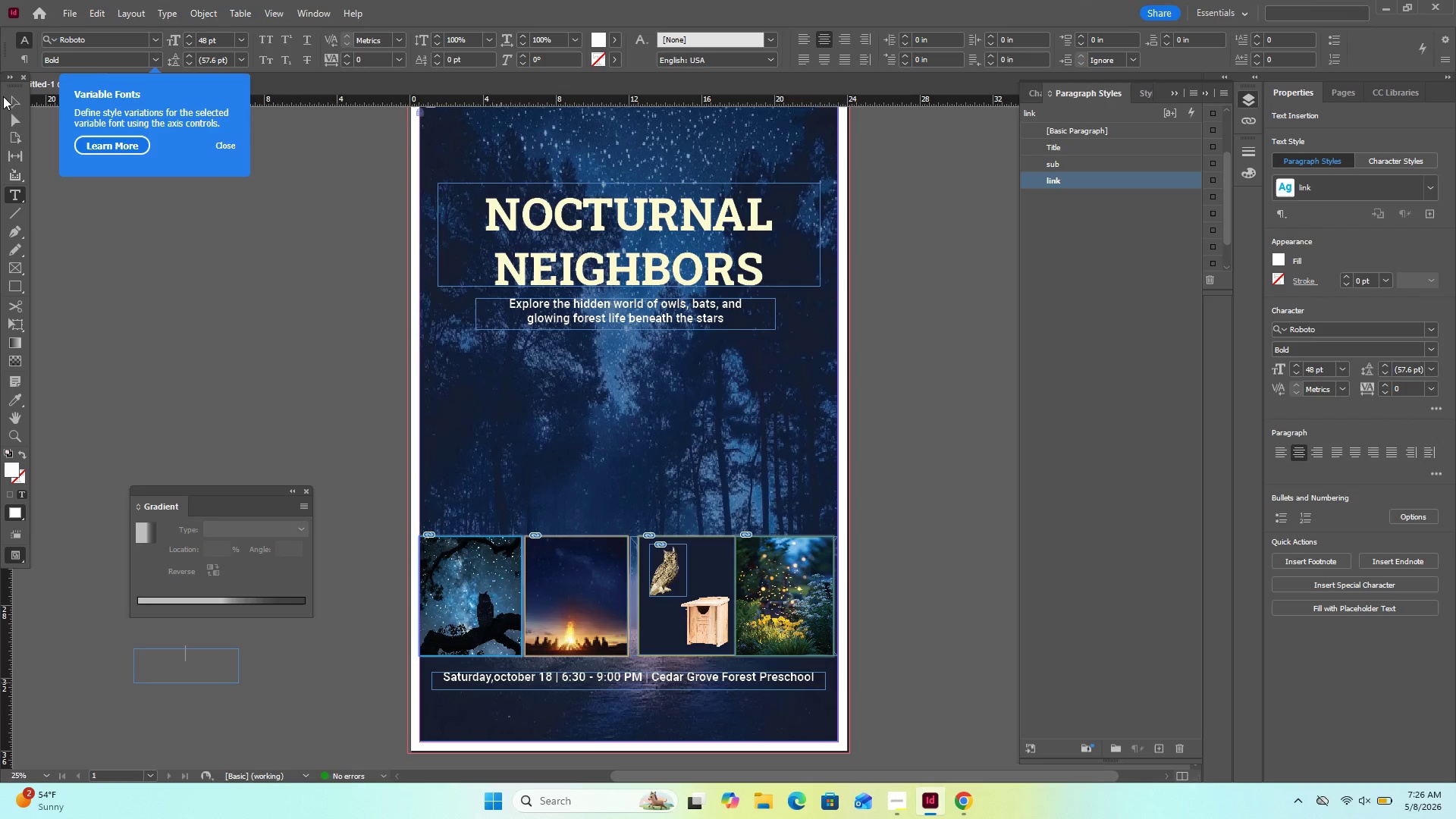 
left_click([8, 97])
 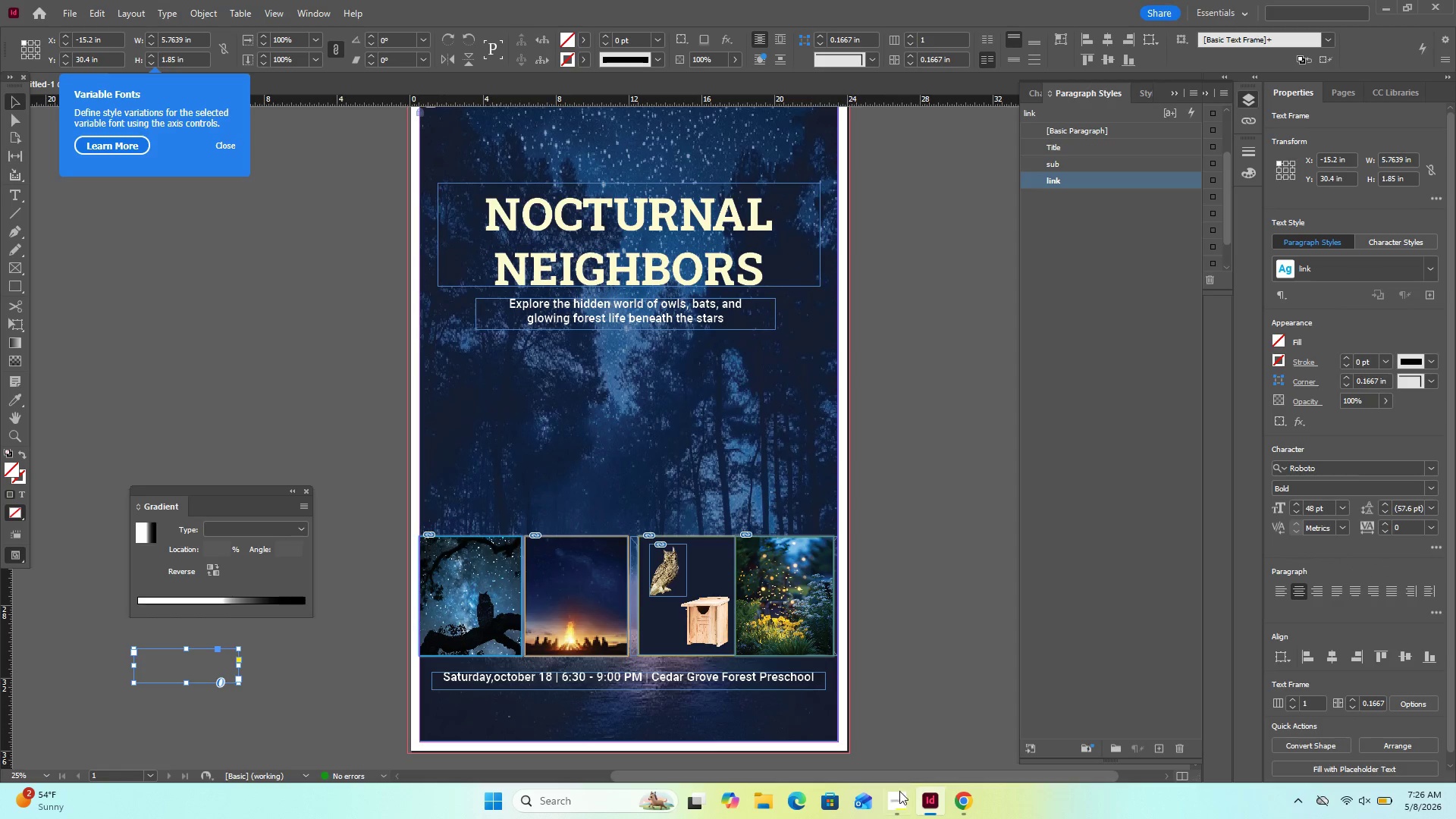 
left_click([892, 801])